 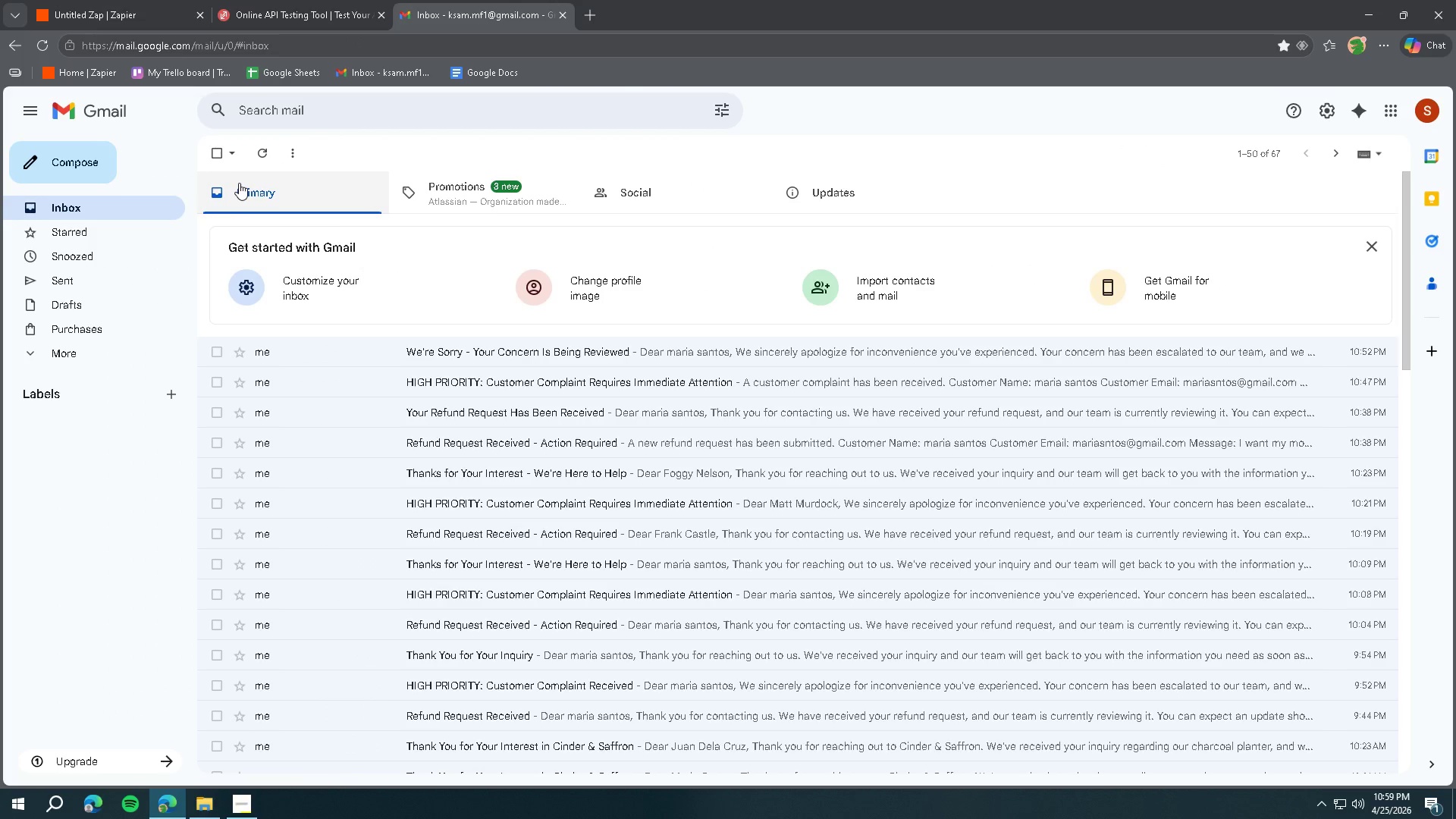 
left_click([68, 357])
 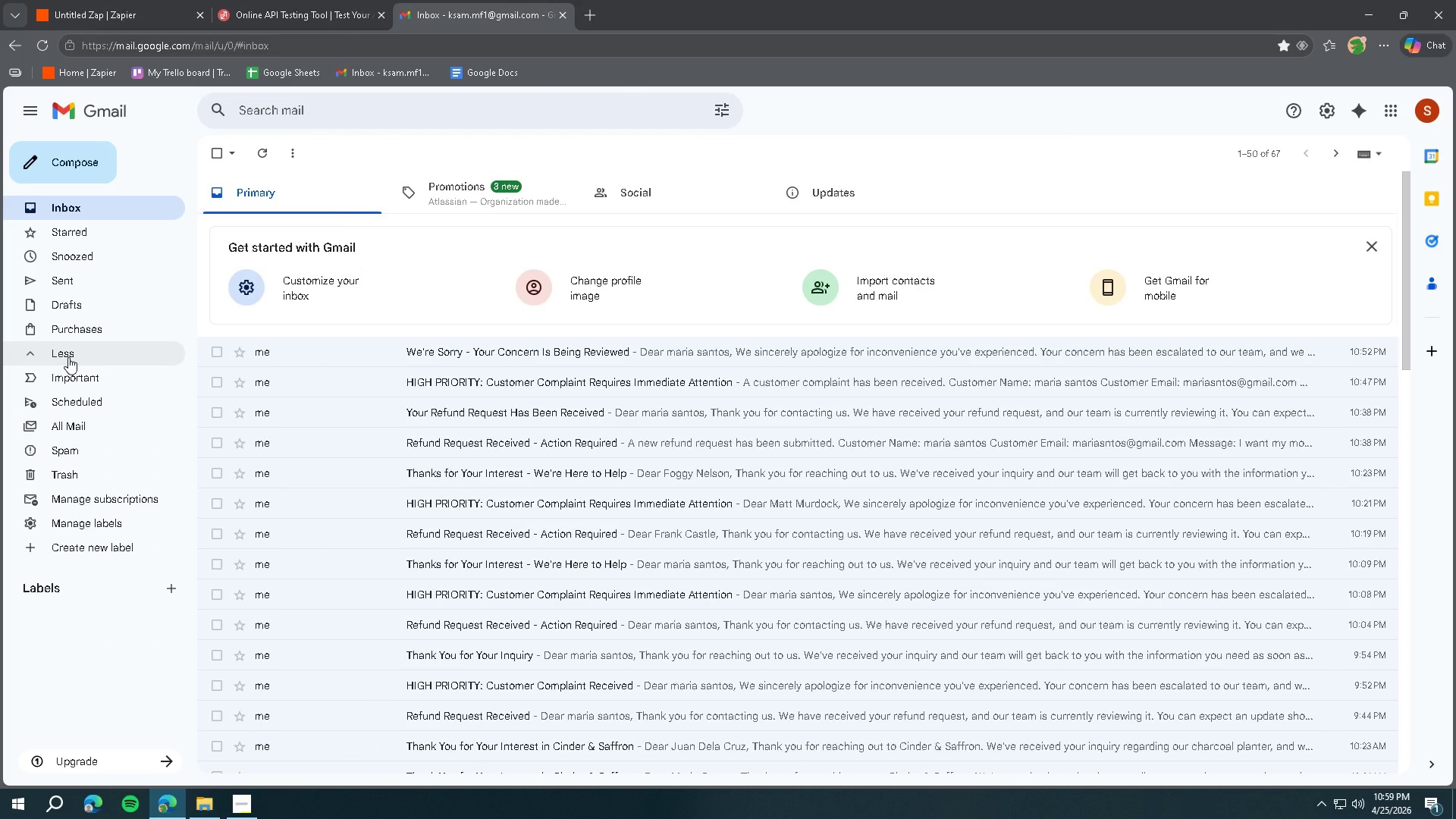 
left_click([68, 357])
 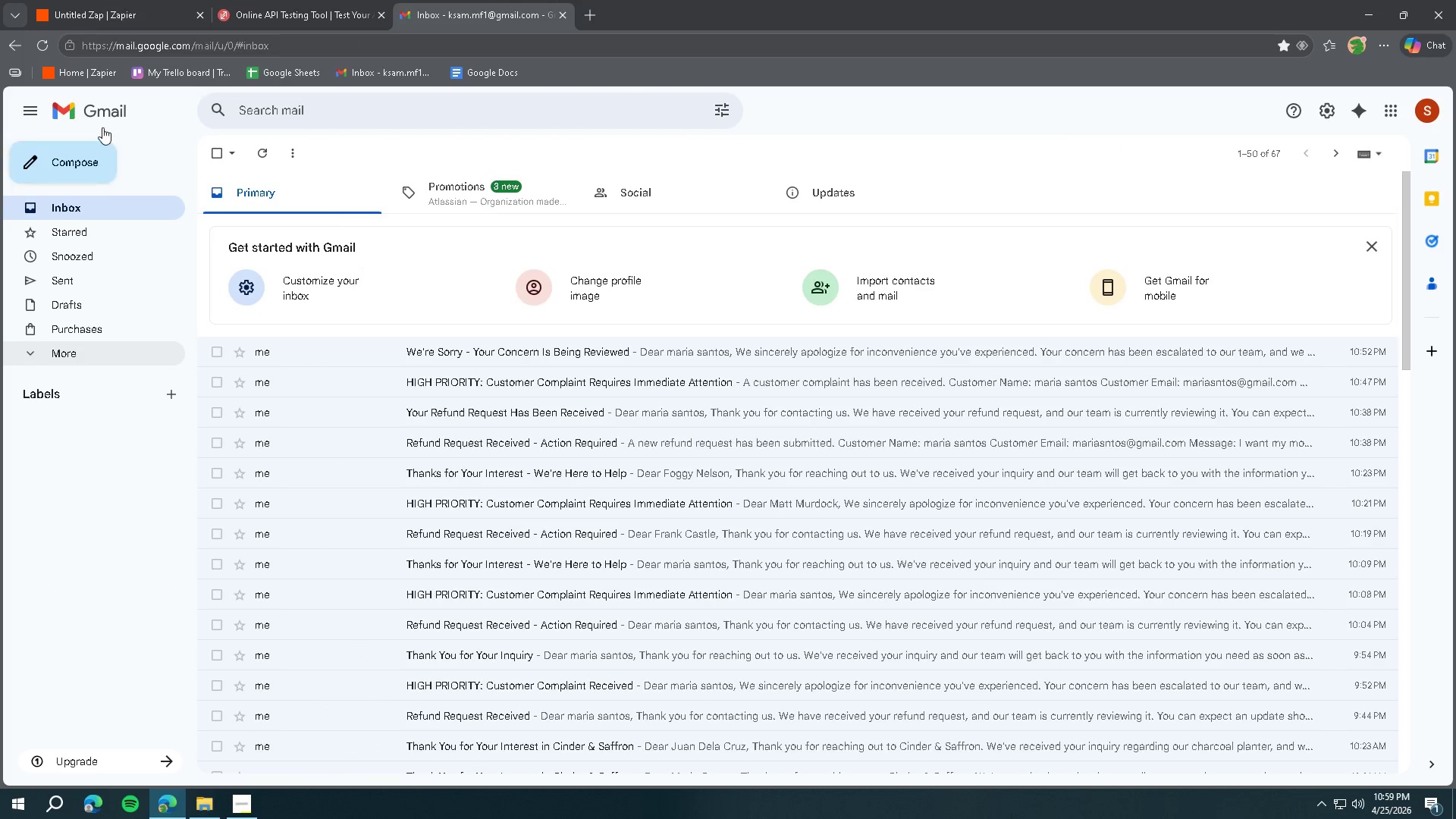 
left_click([30, 107])
 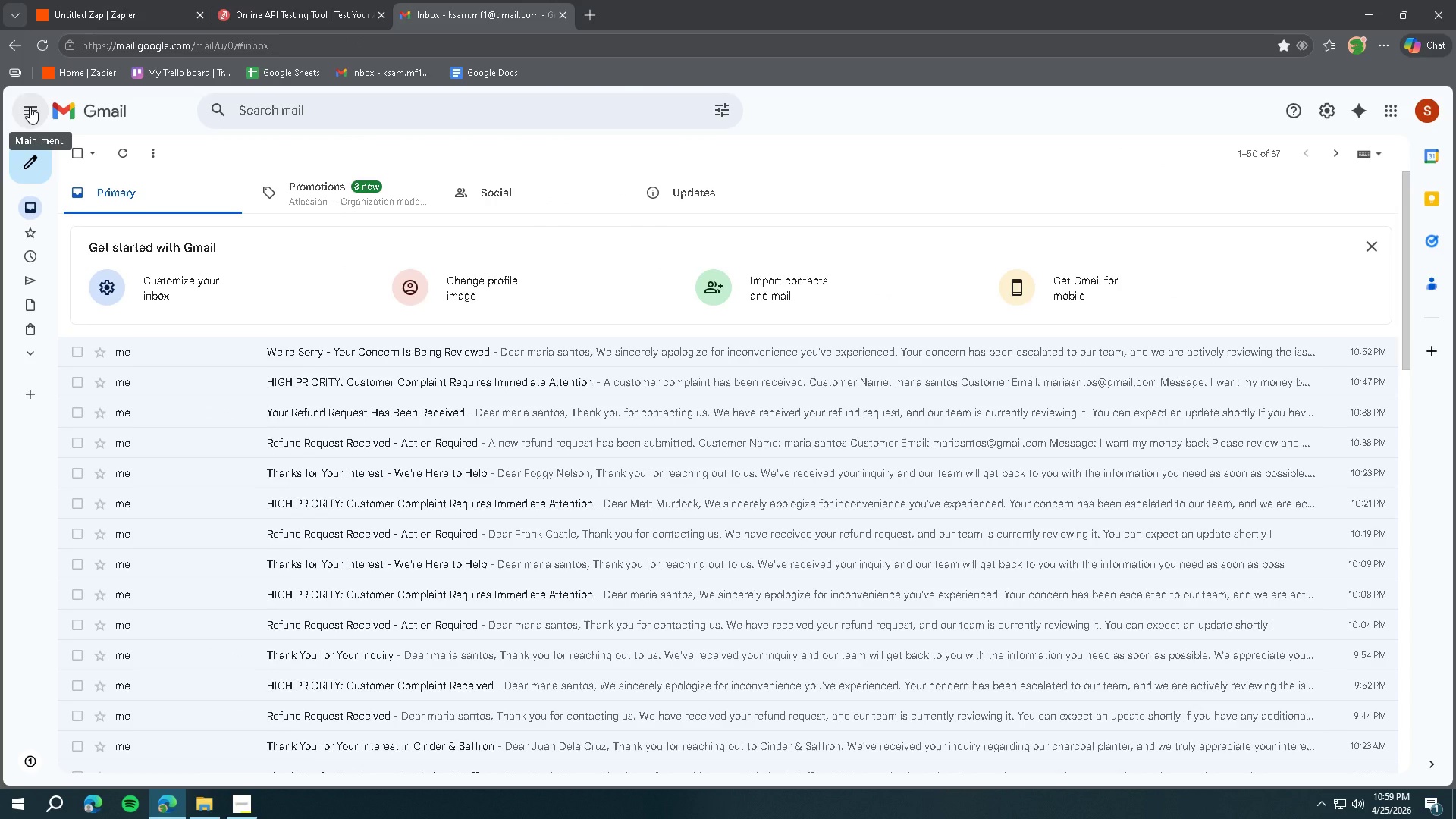 
left_click([30, 107])
 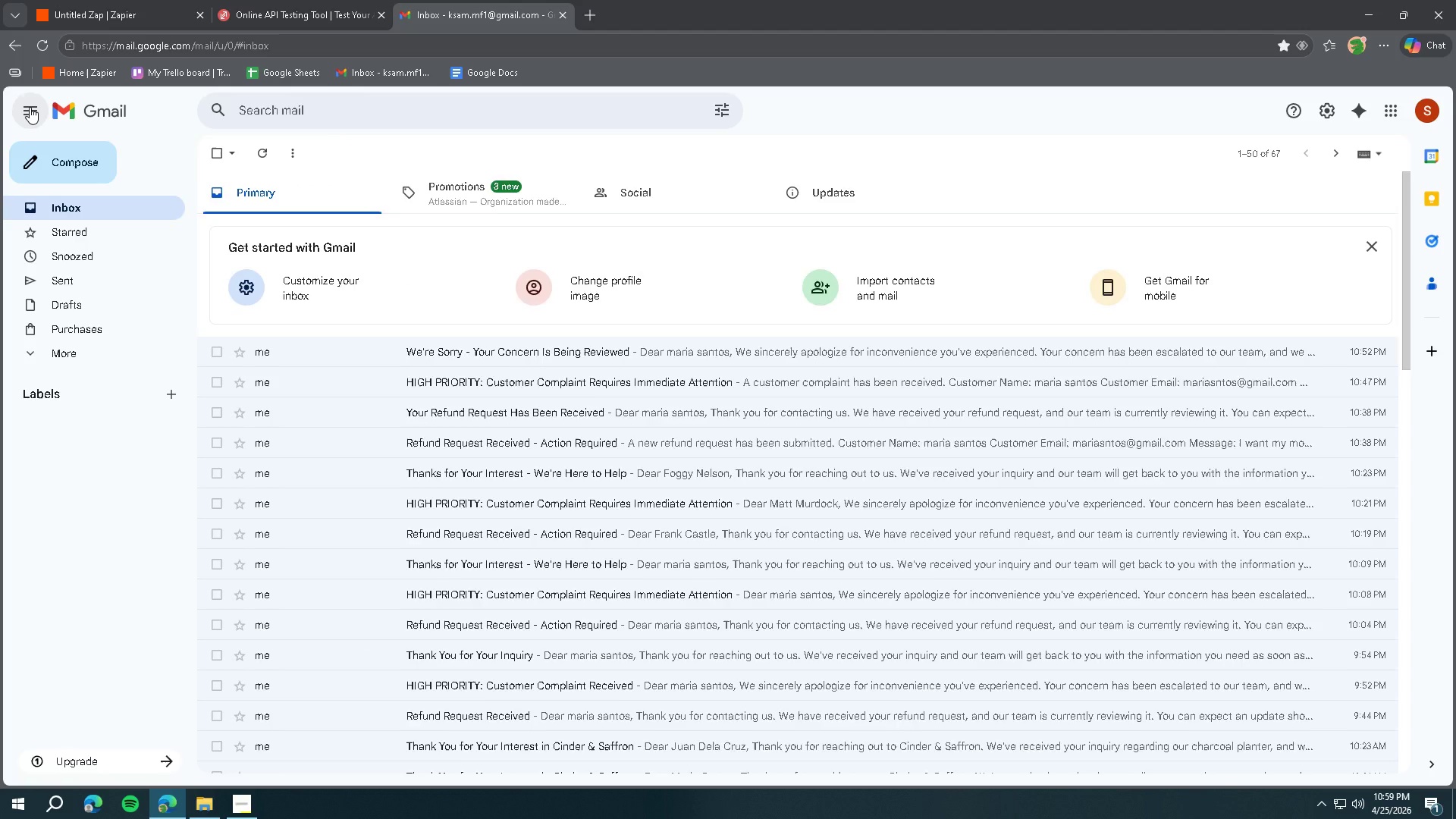 
left_click([30, 107])
 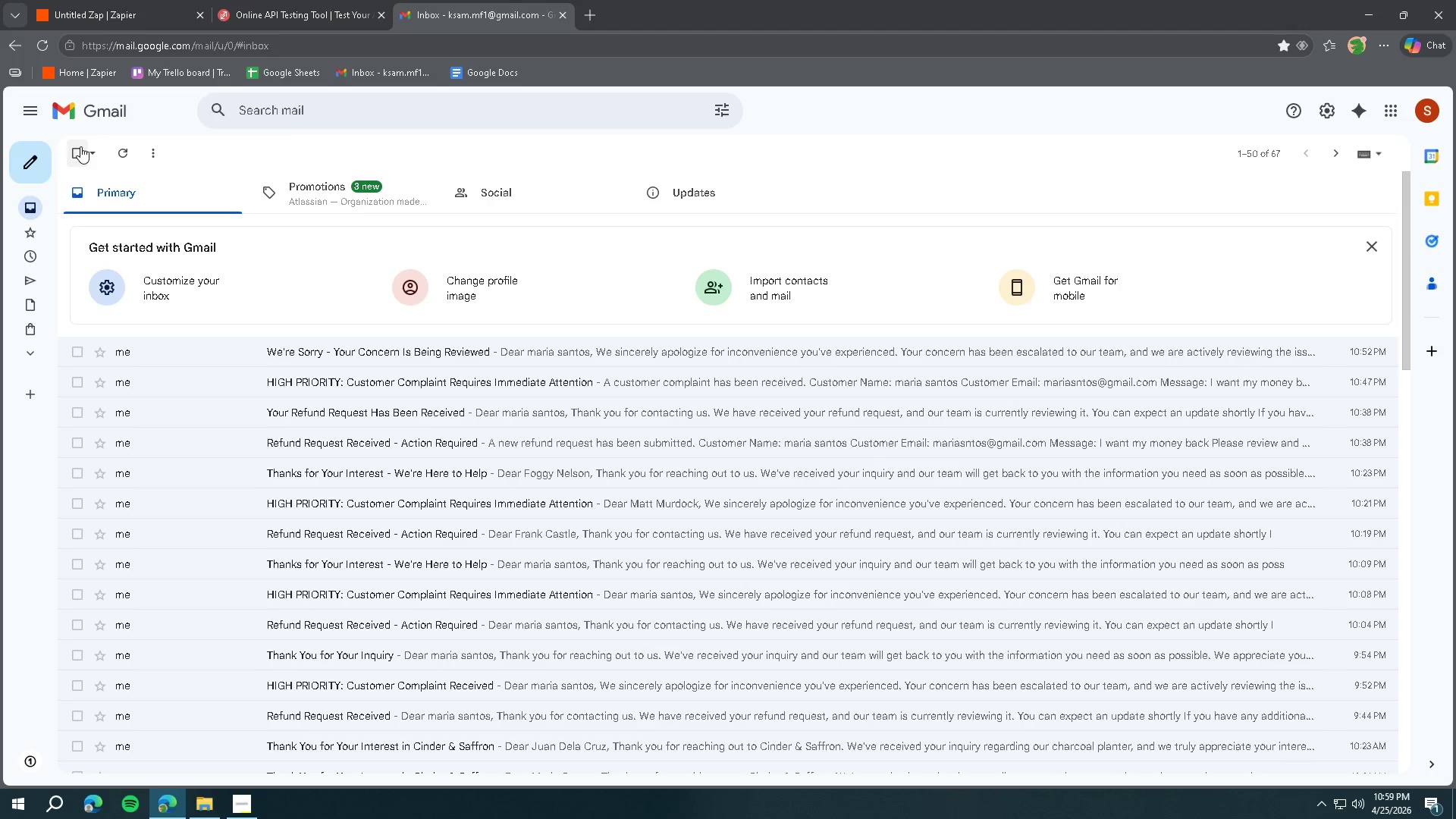 
left_click([93, 150])
 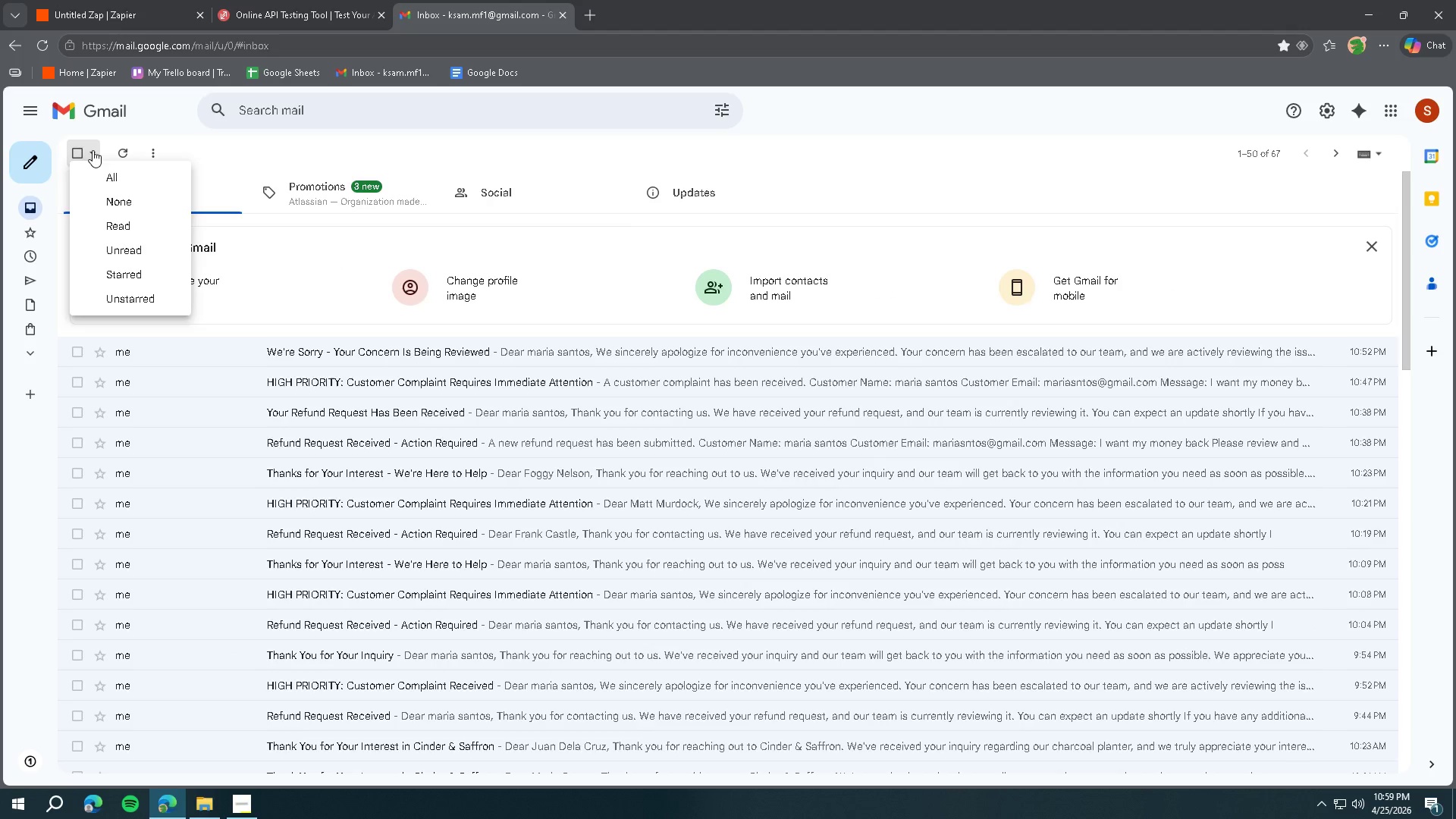 
left_click([93, 150])
 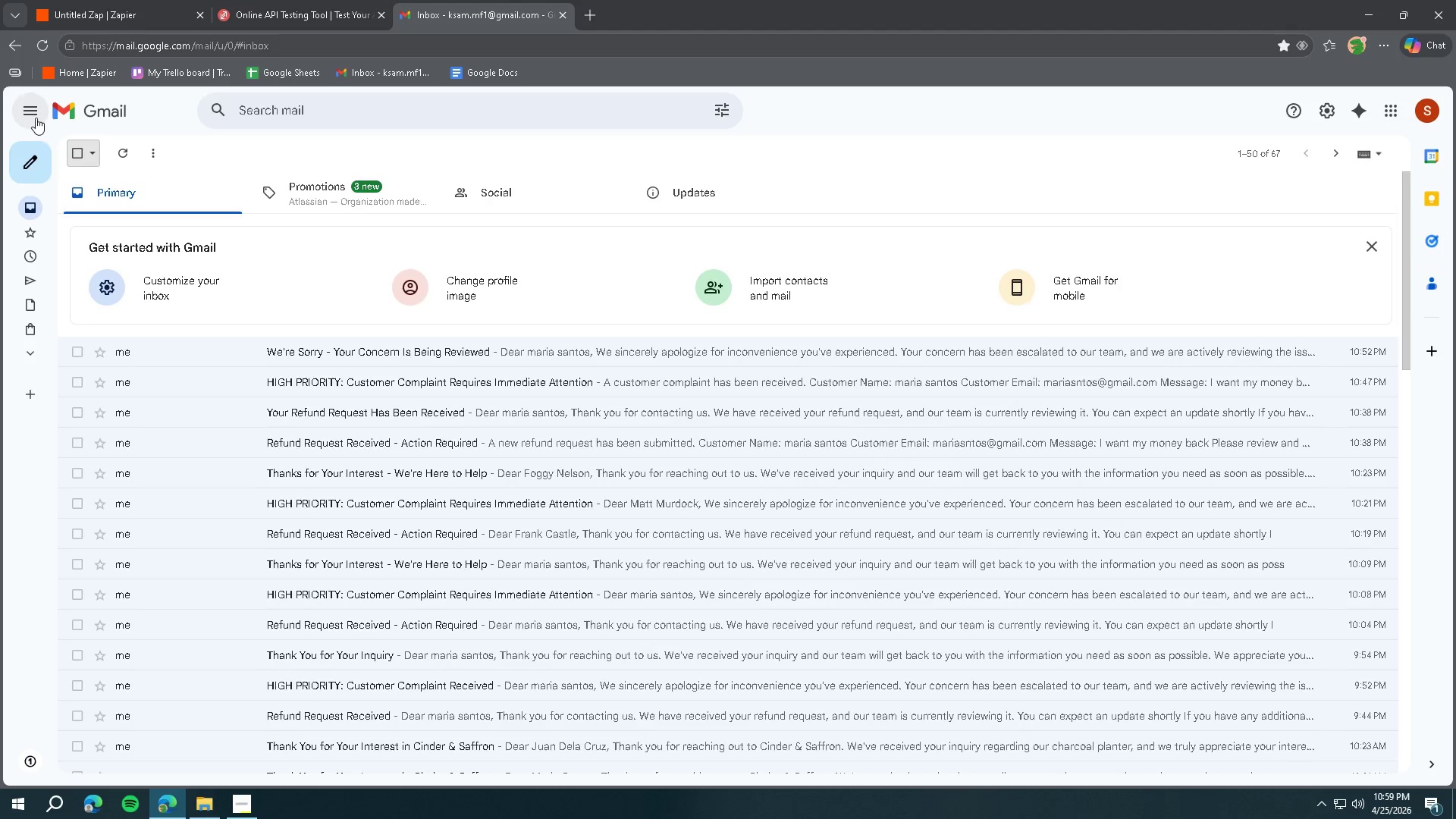 
left_click([31, 114])
 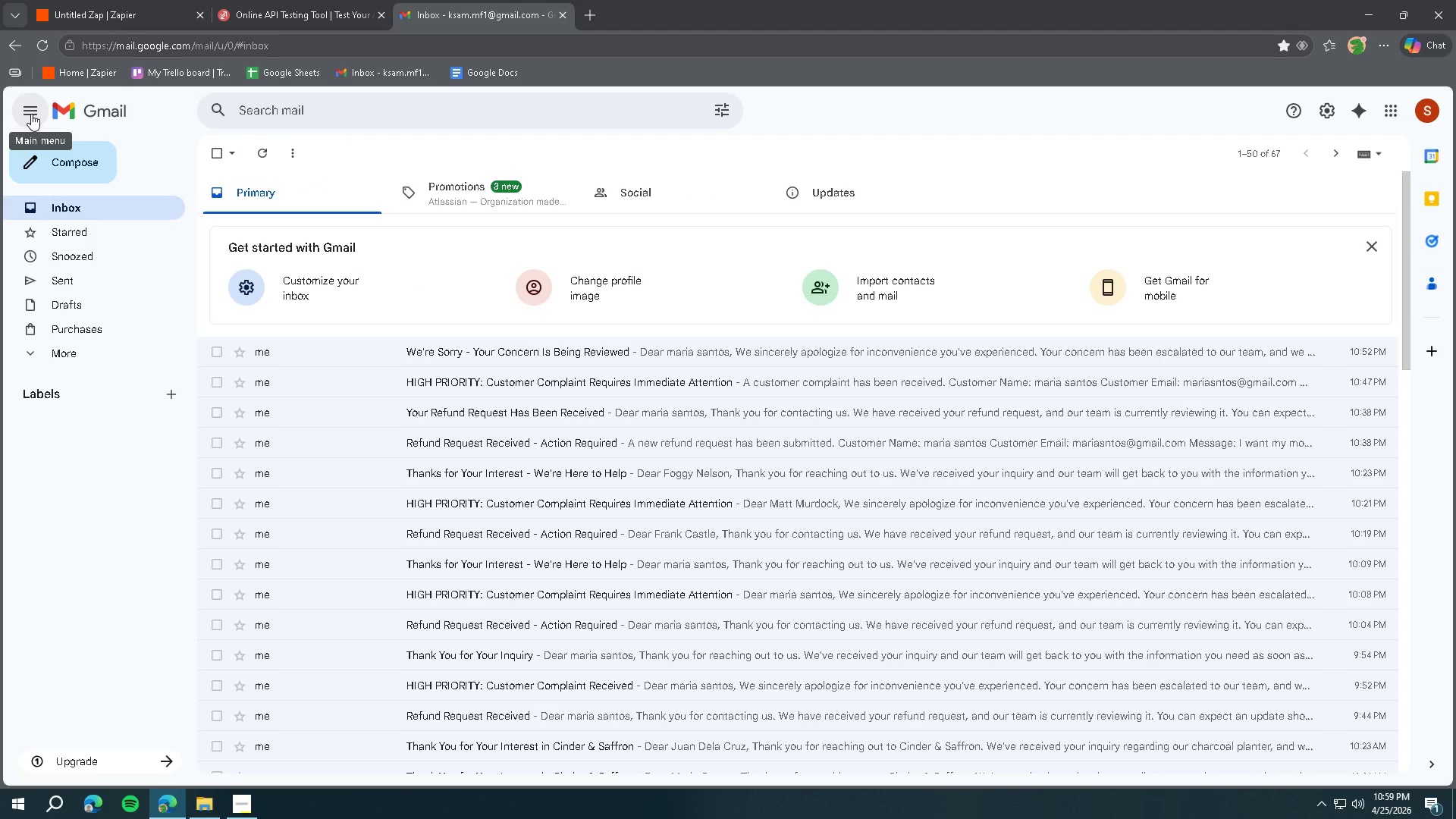 
wait(22.16)
 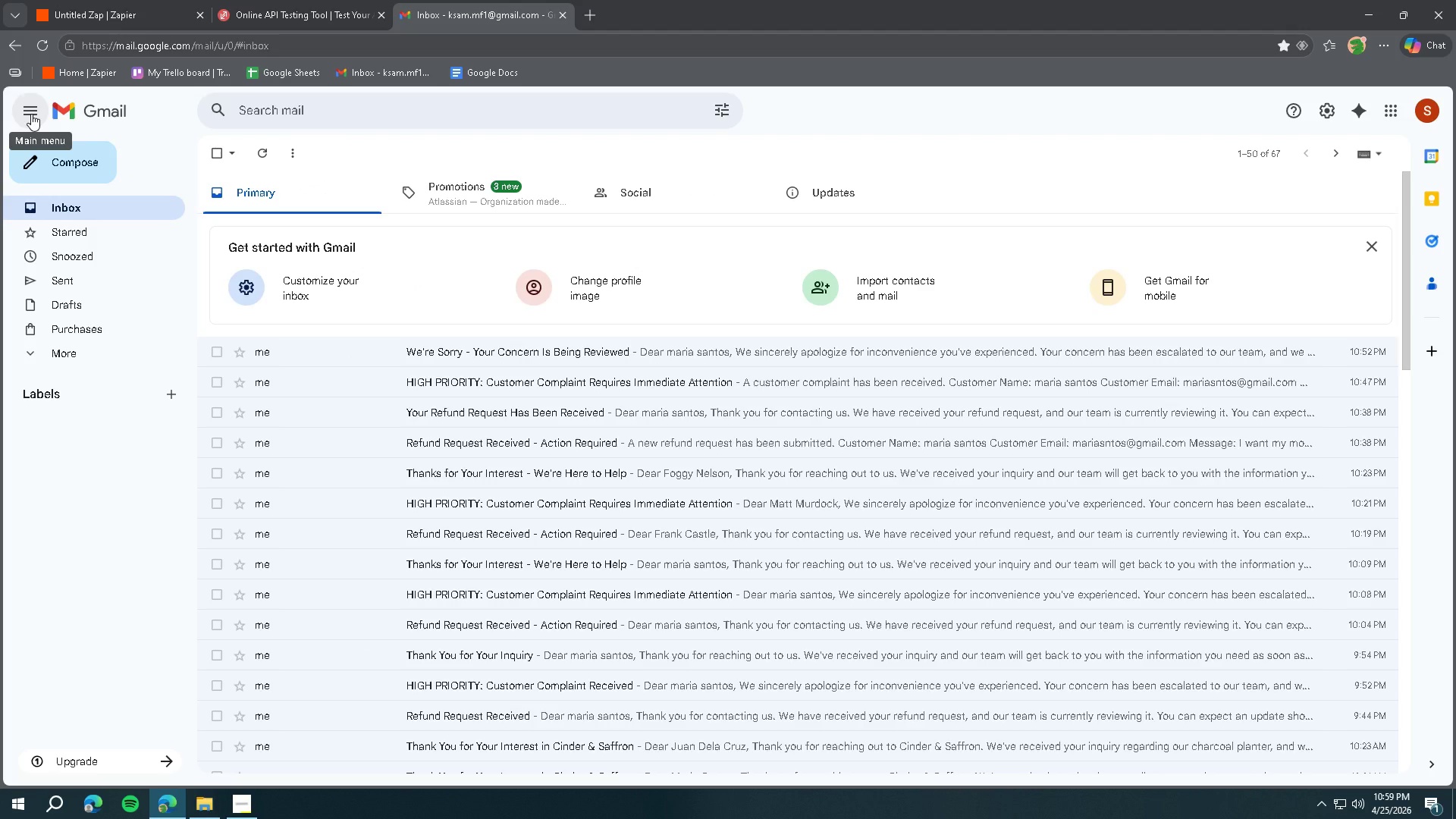 
left_click([127, 9])
 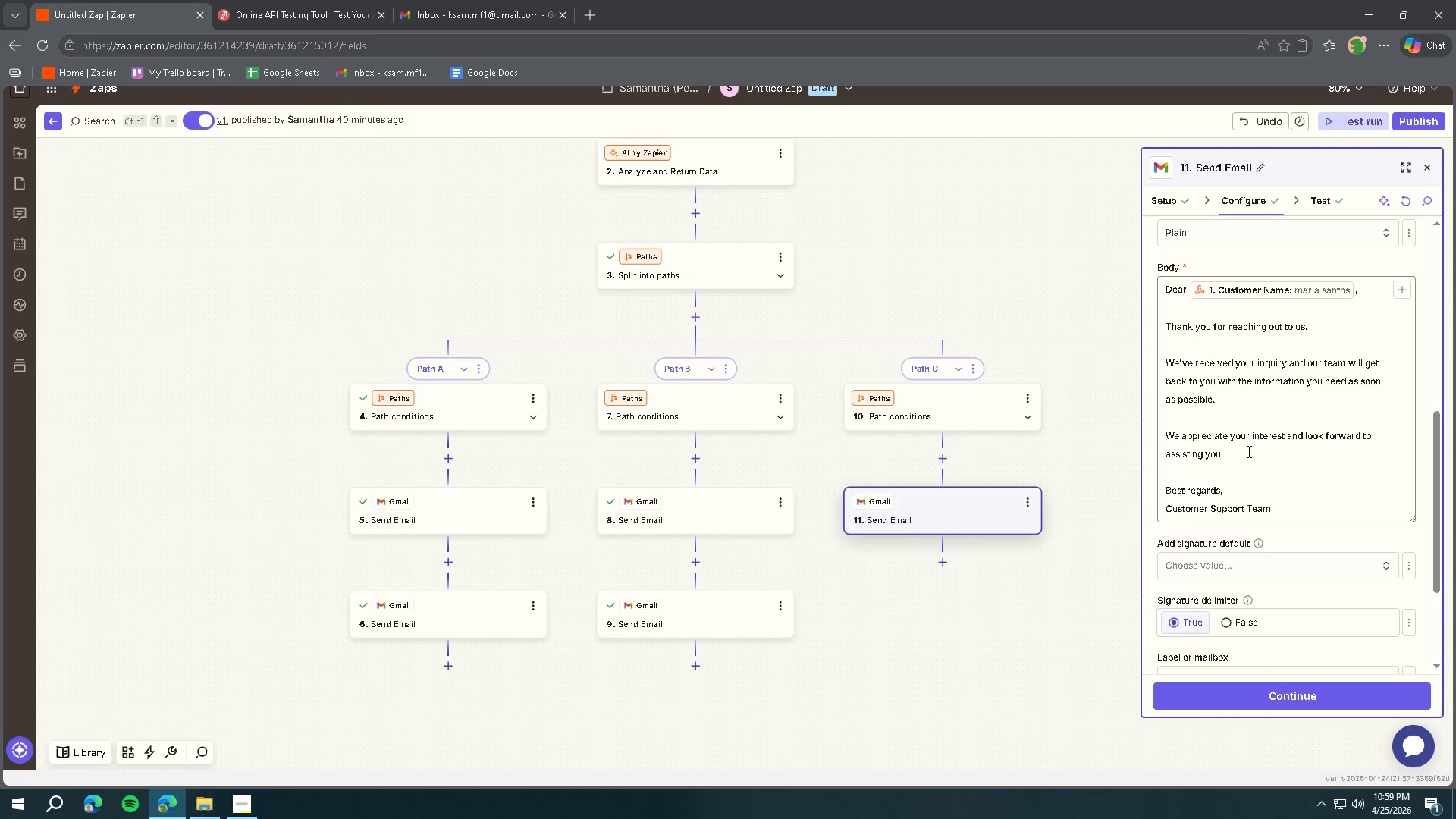 
scroll: coordinate [1299, 469], scroll_direction: up, amount: 7.0
 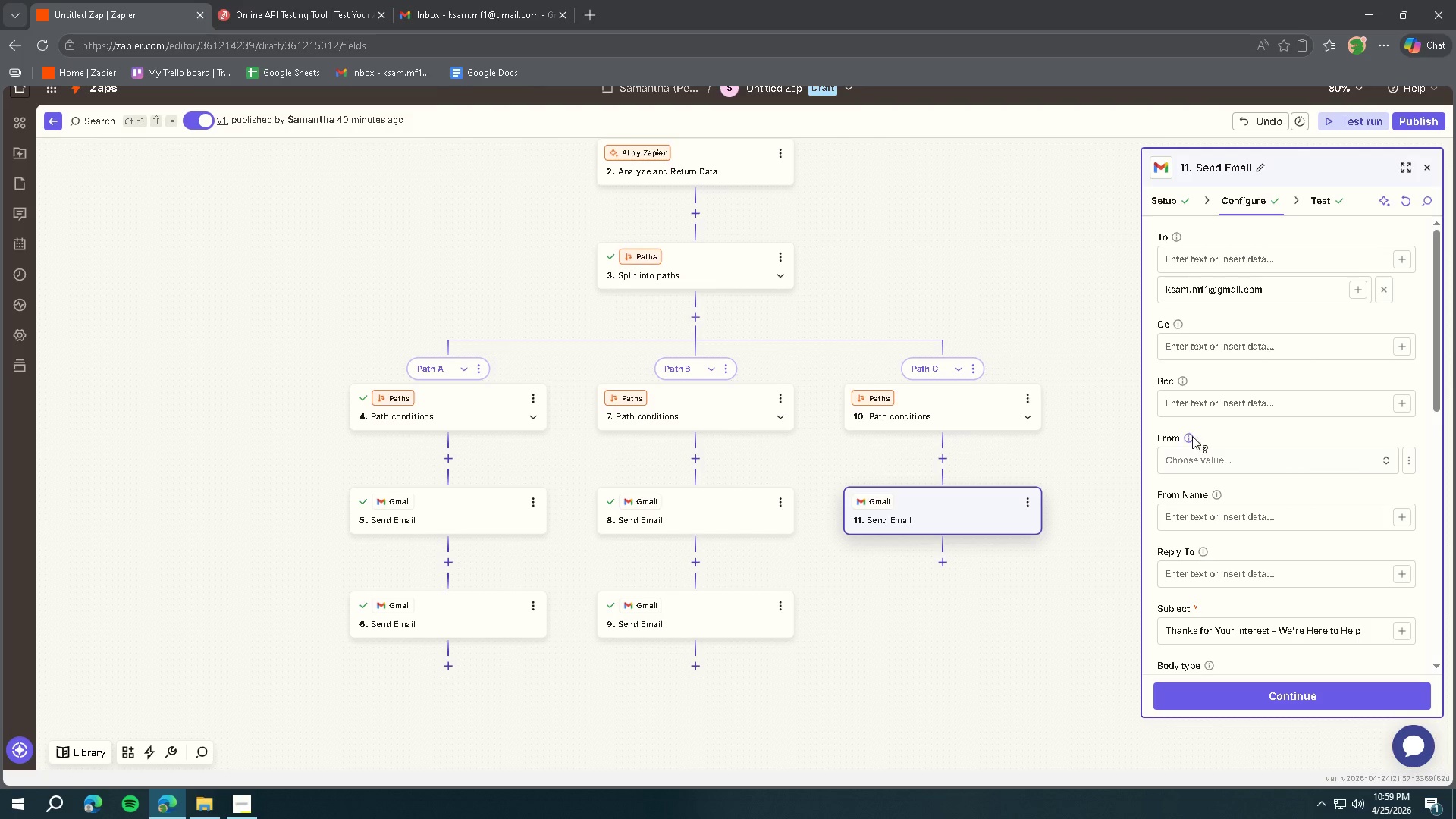 
scroll: coordinate [1244, 531], scroll_direction: down, amount: 8.0
 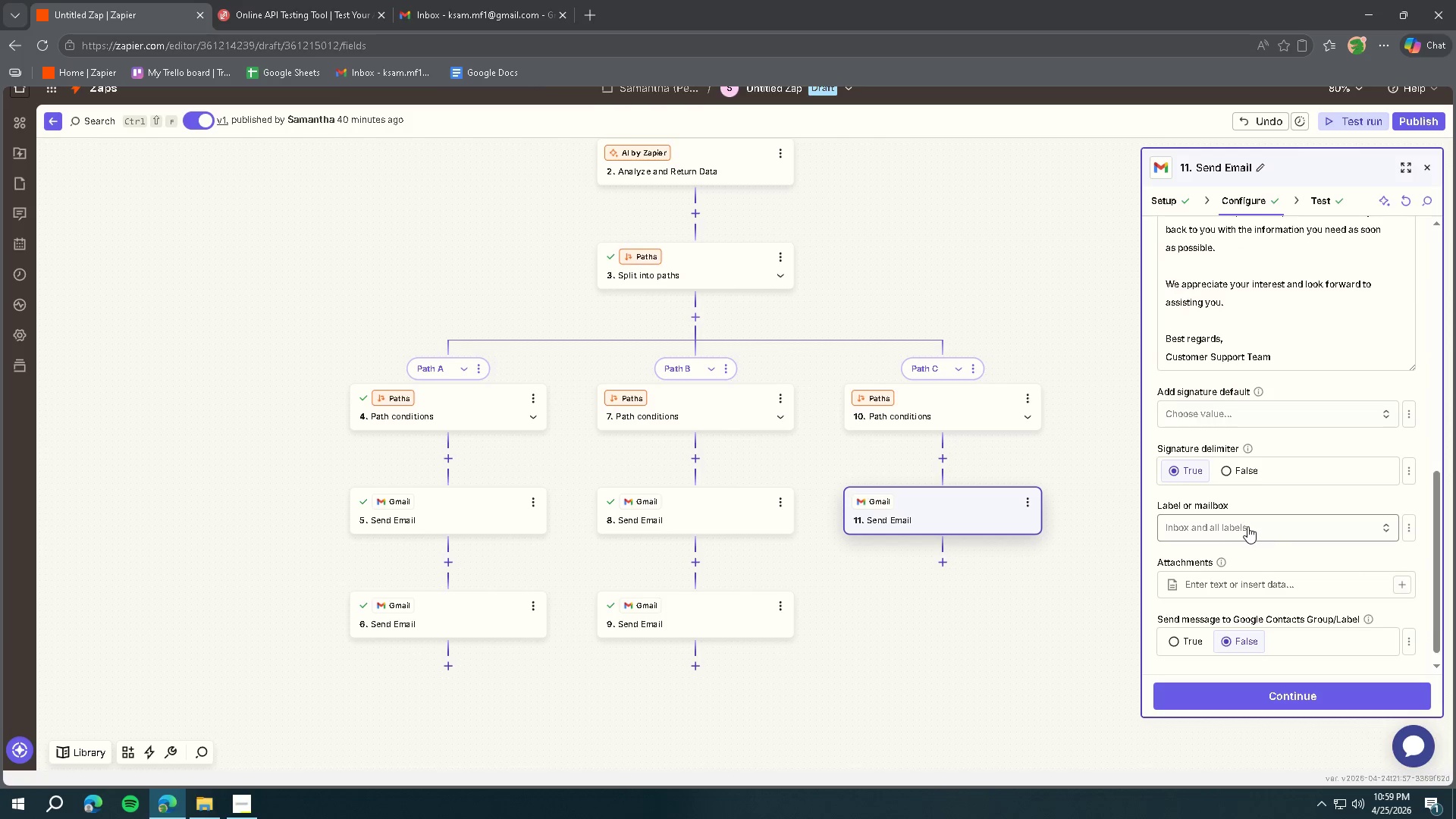 
scroll: coordinate [1279, 532], scroll_direction: up, amount: 9.0
 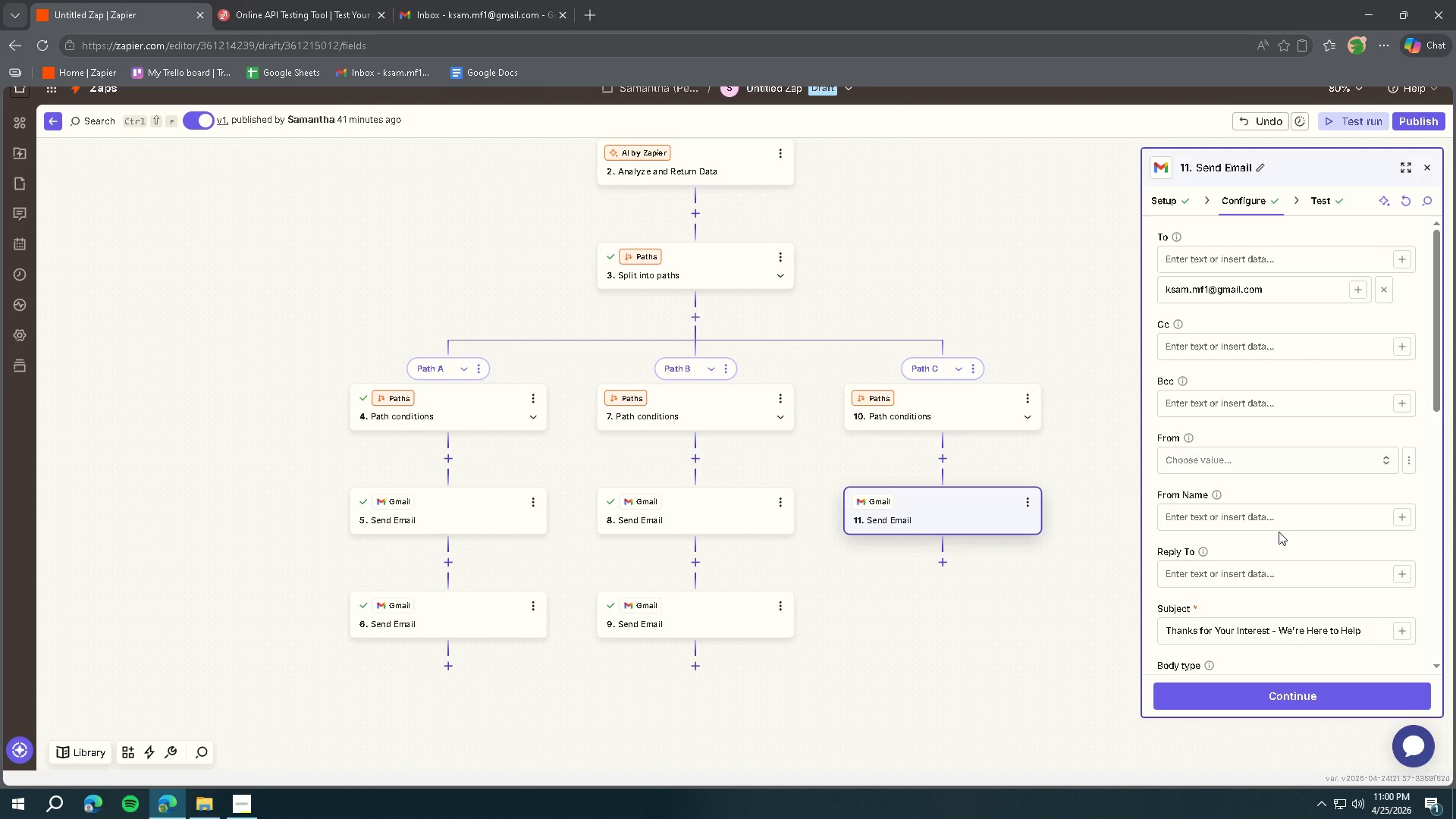 
wait(62.62)
 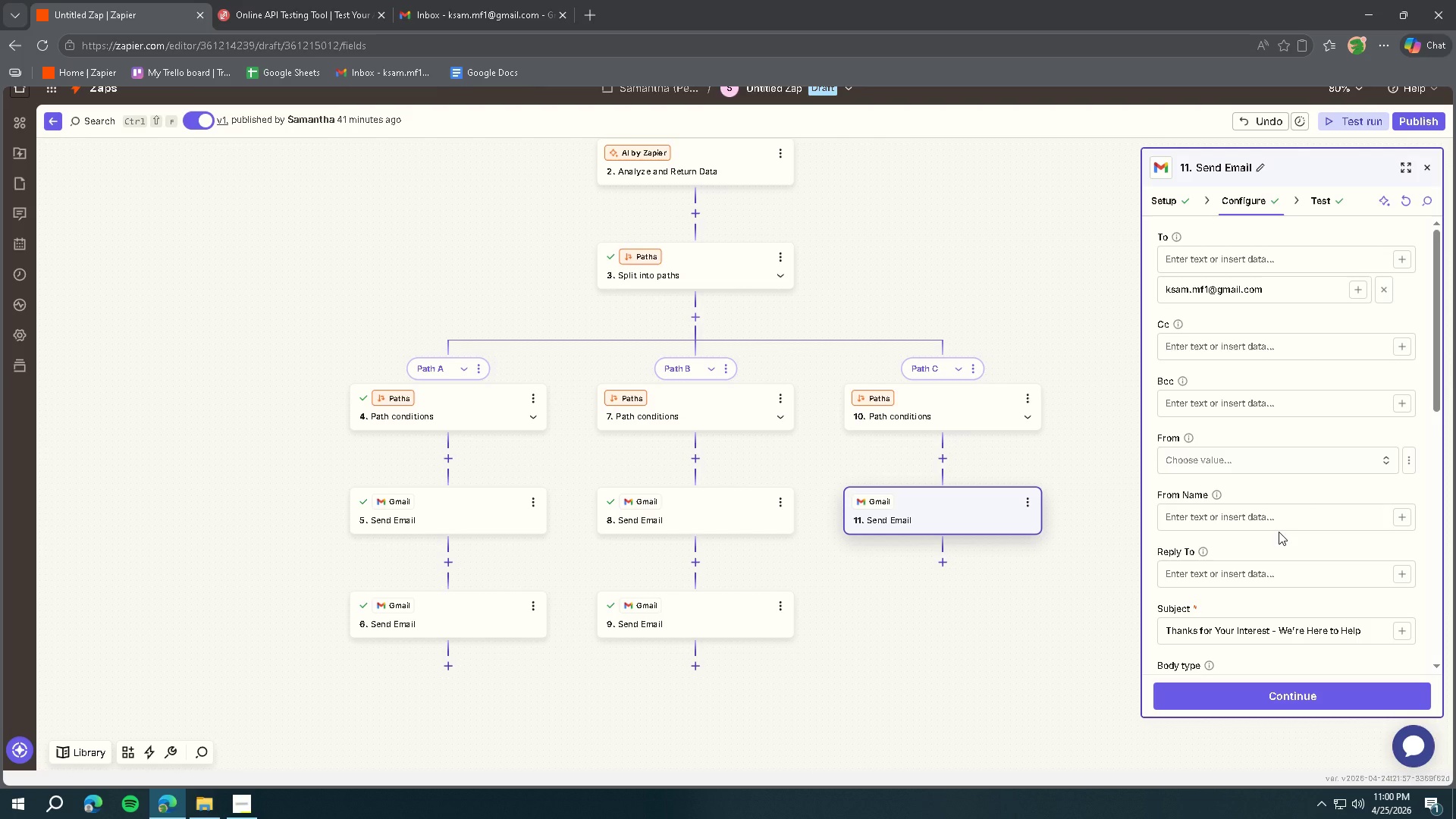 
left_click([949, 570])
 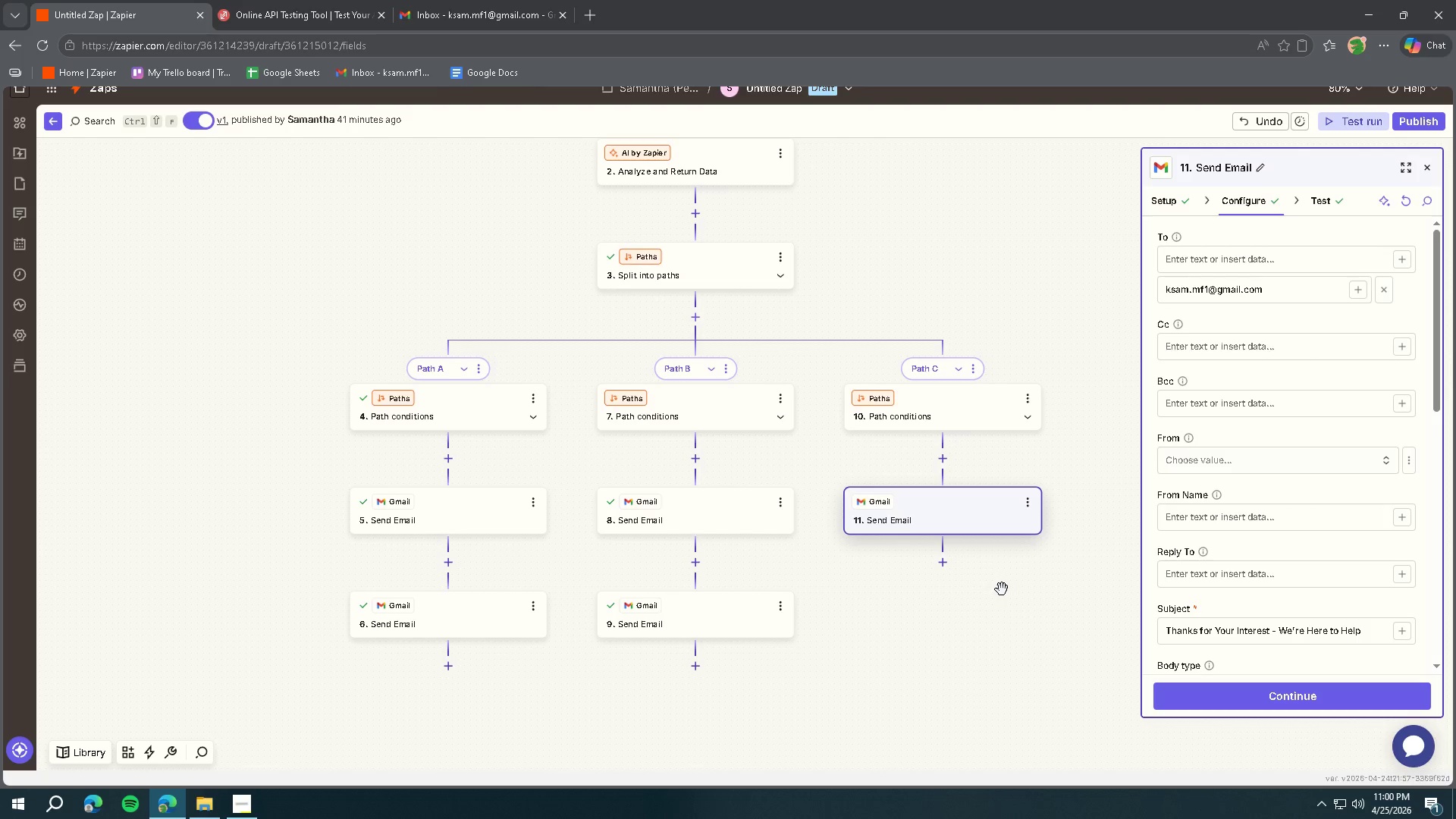 
left_click([943, 564])
 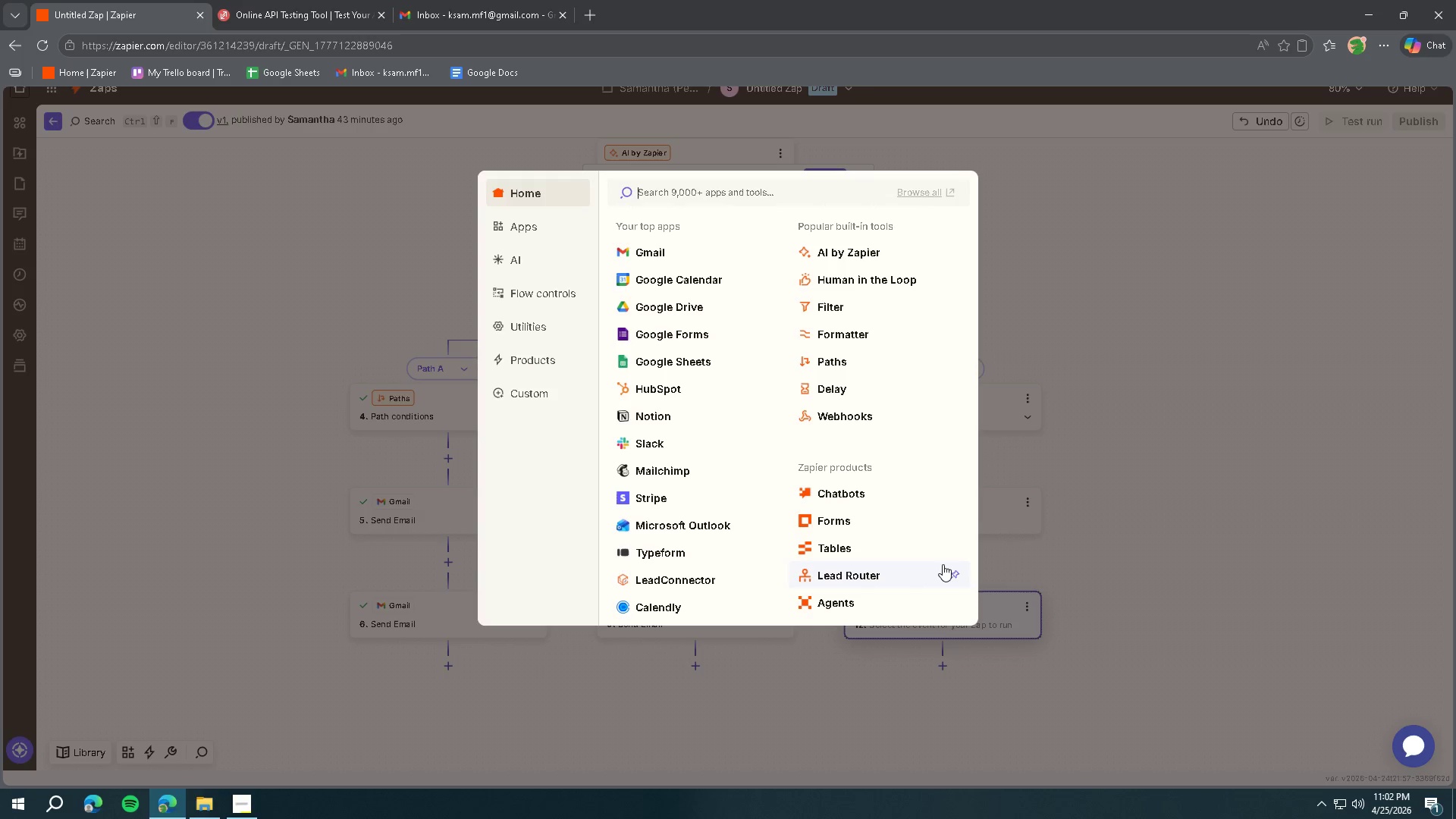 
wait(83.03)
 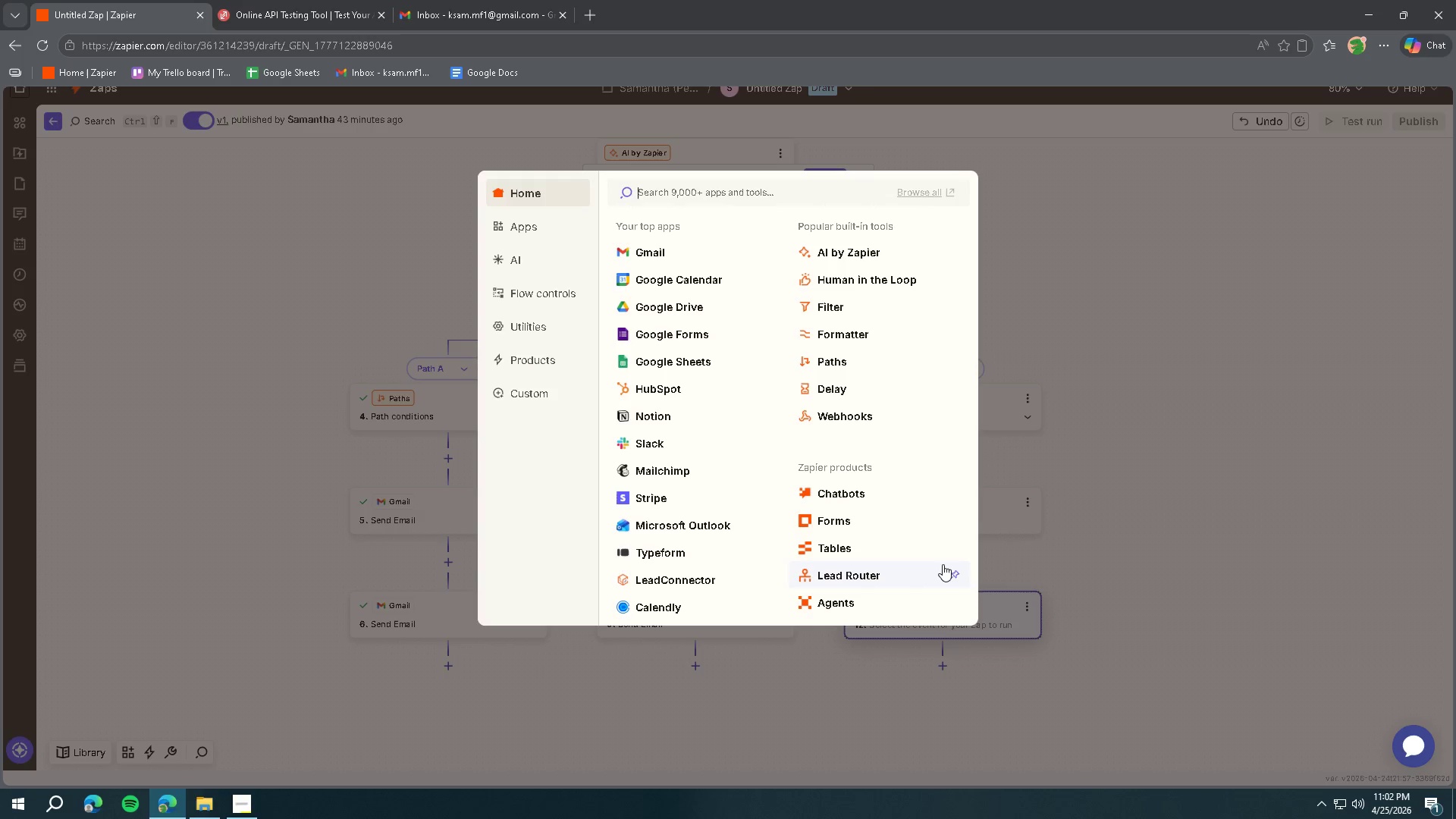 
left_click([672, 253])
 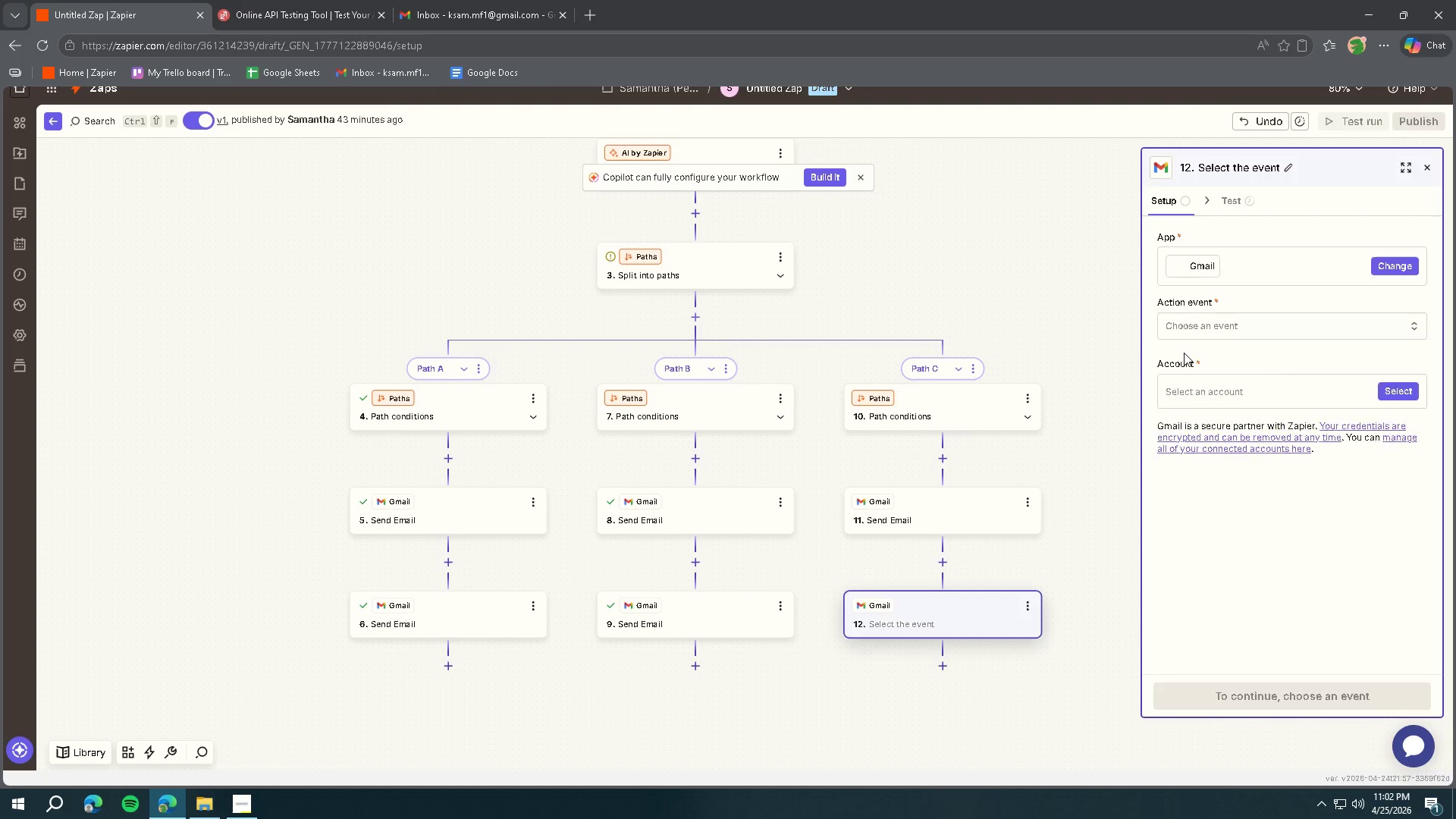 
left_click([1193, 331])
 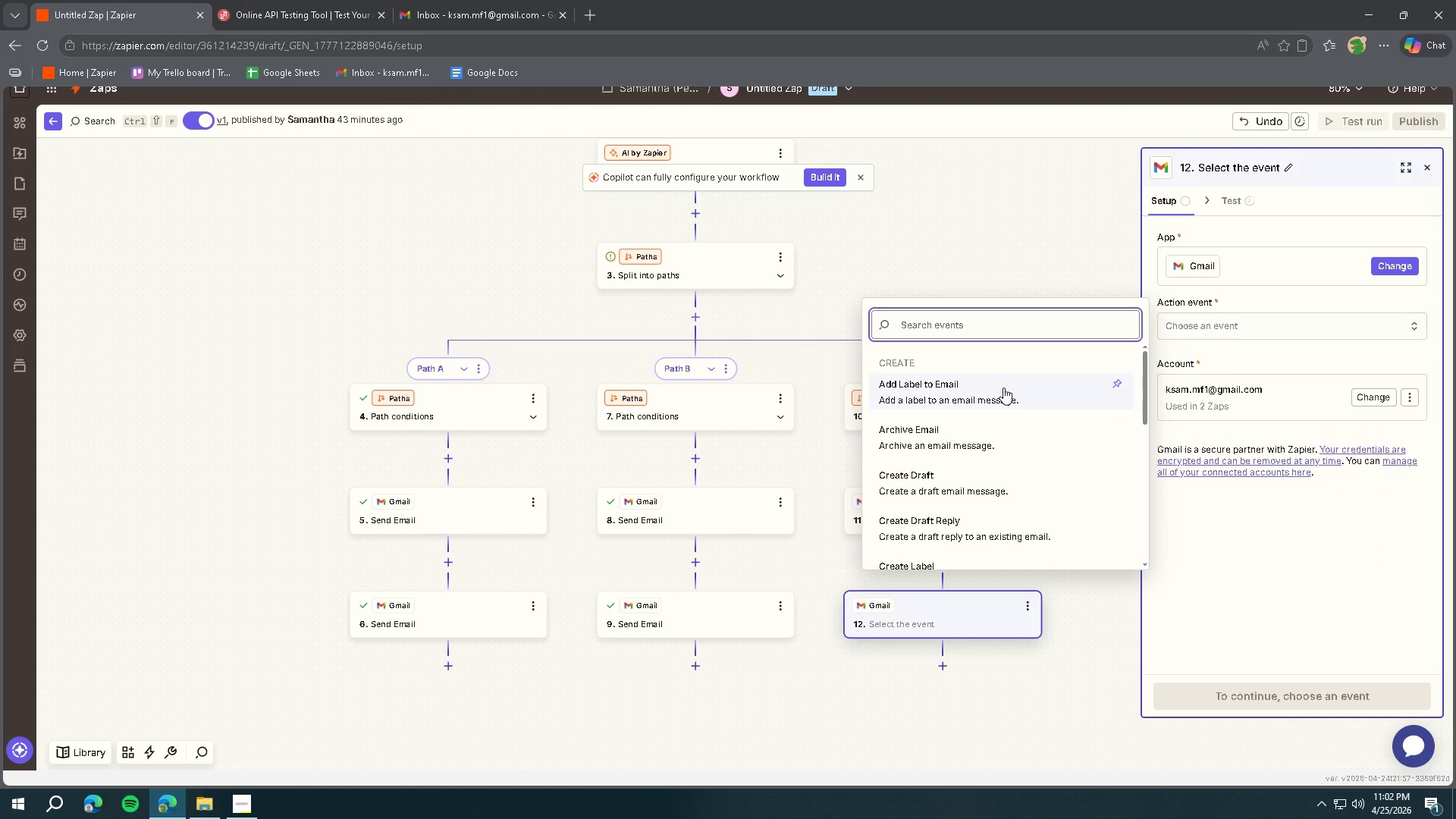 
wait(8.2)
 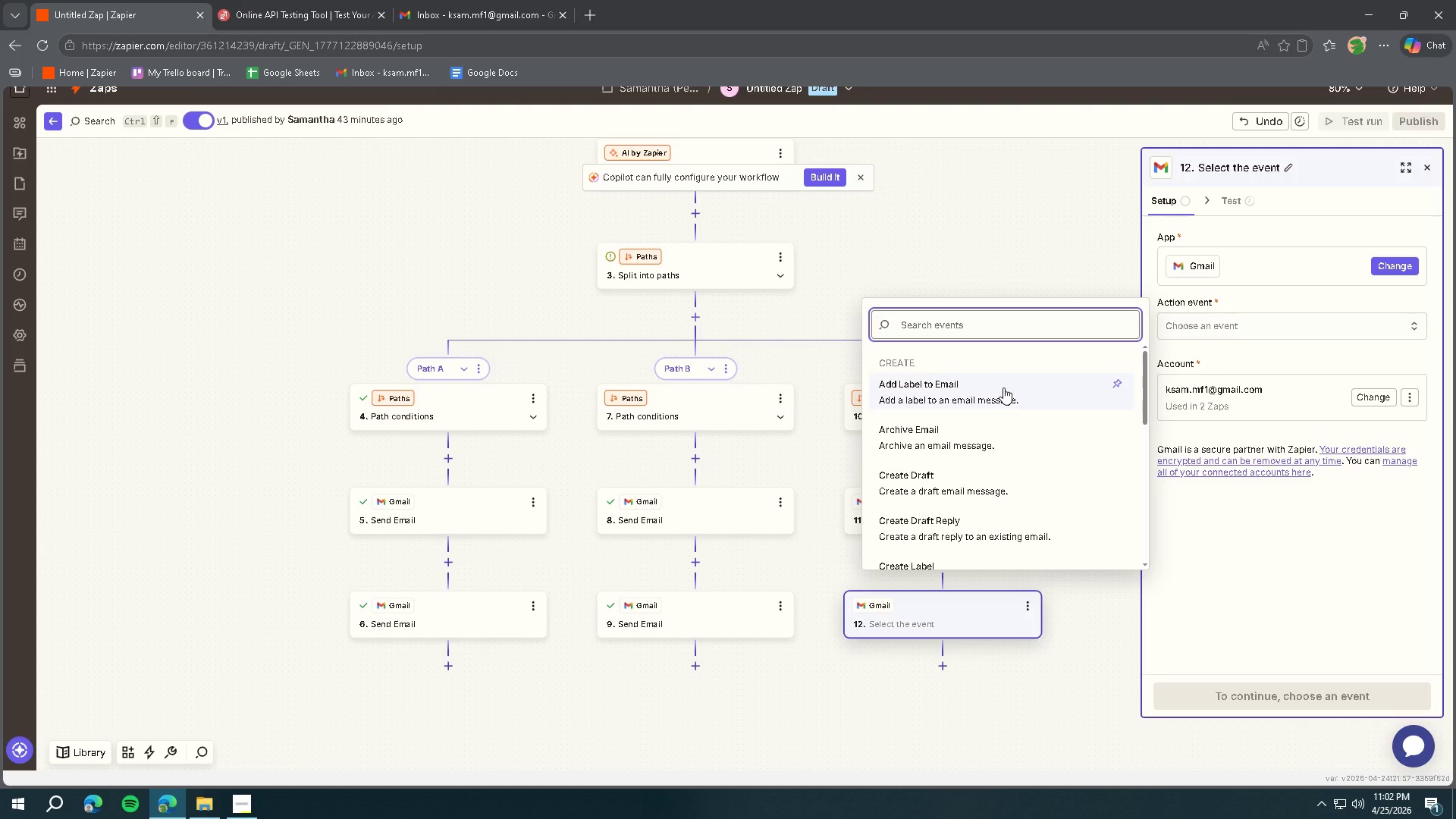 
left_click([970, 399])
 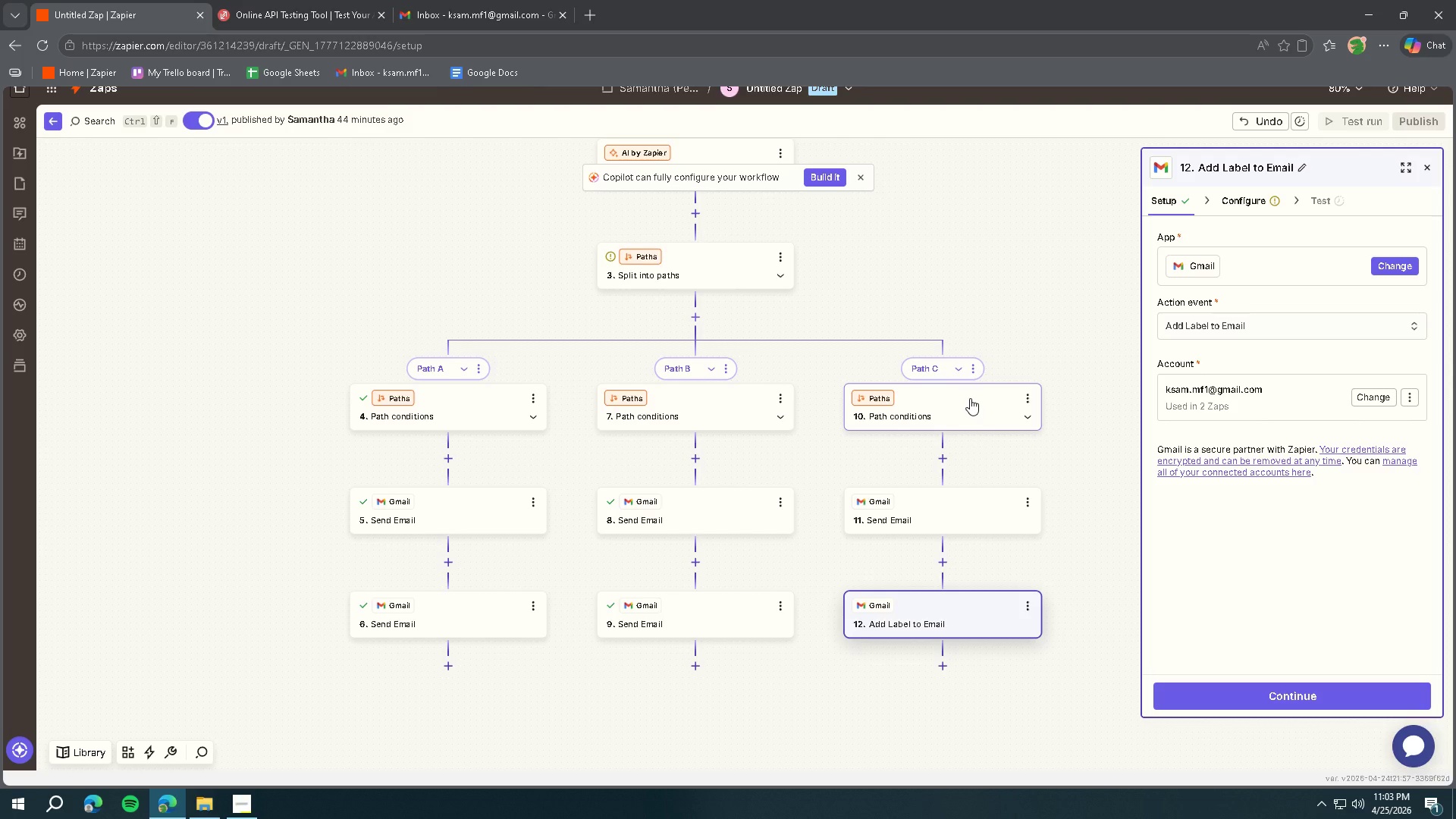 
wait(69.27)
 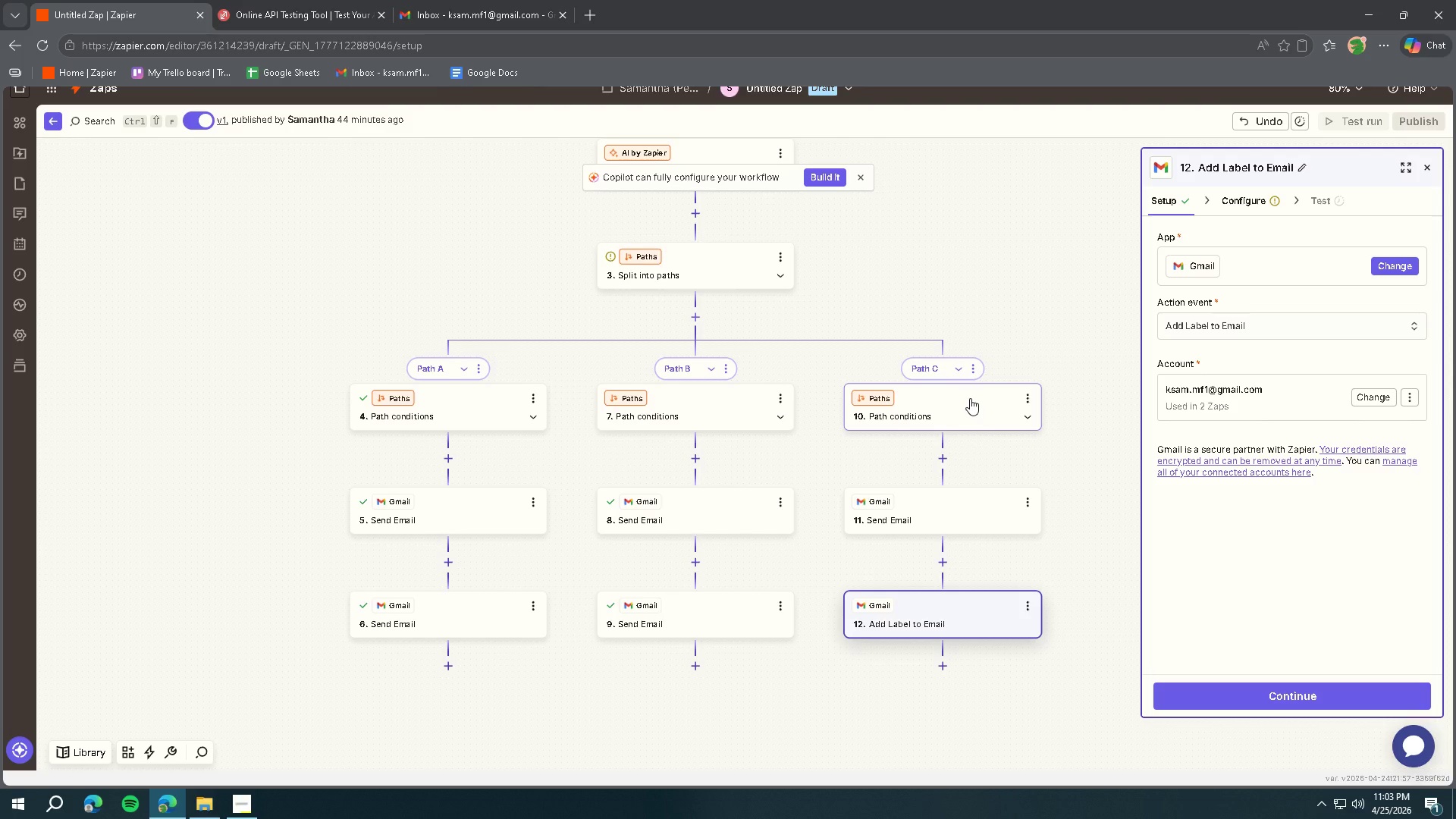 
left_click([1235, 698])
 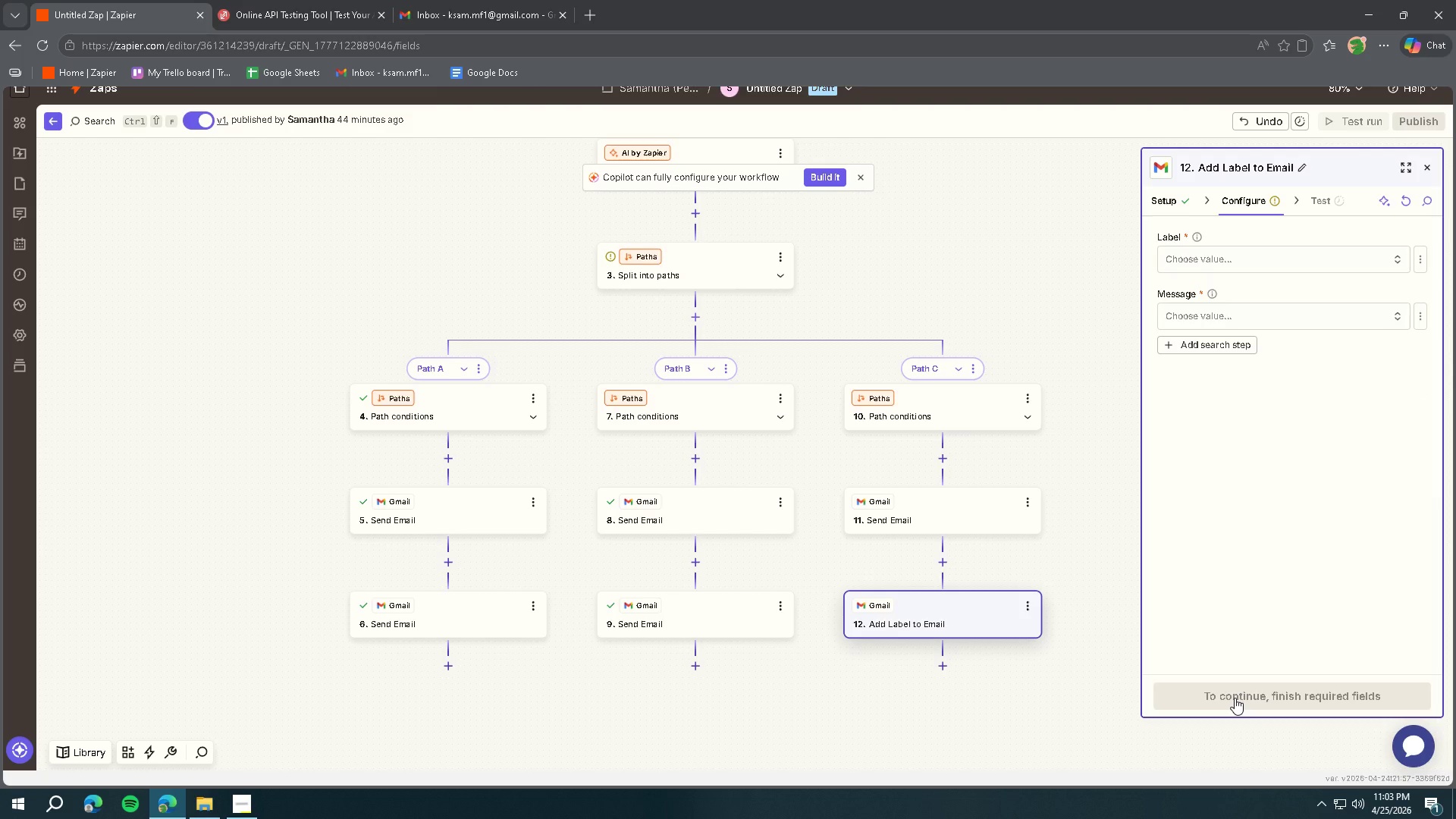 
left_click([1211, 259])
 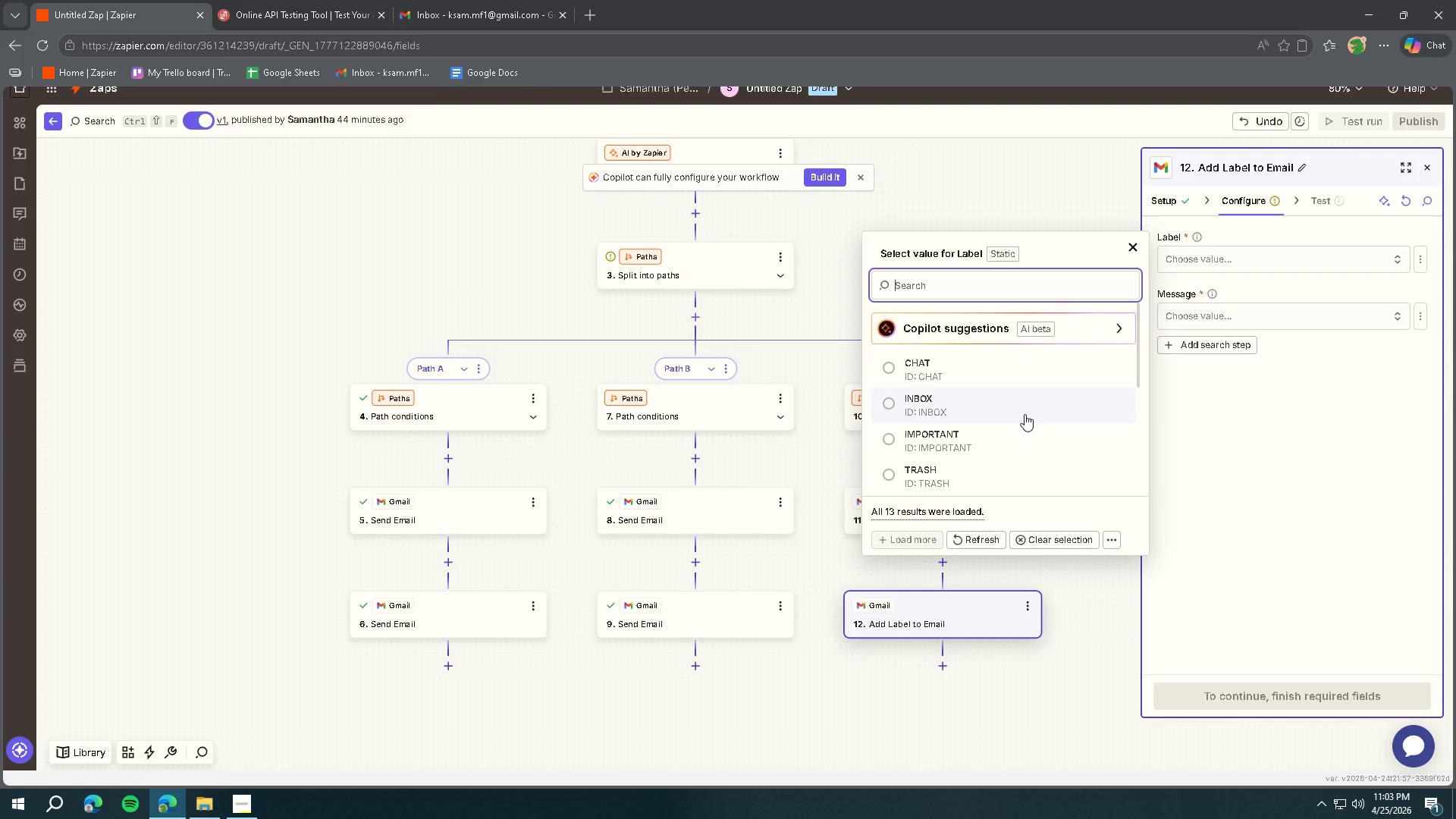 
wait(5.98)
 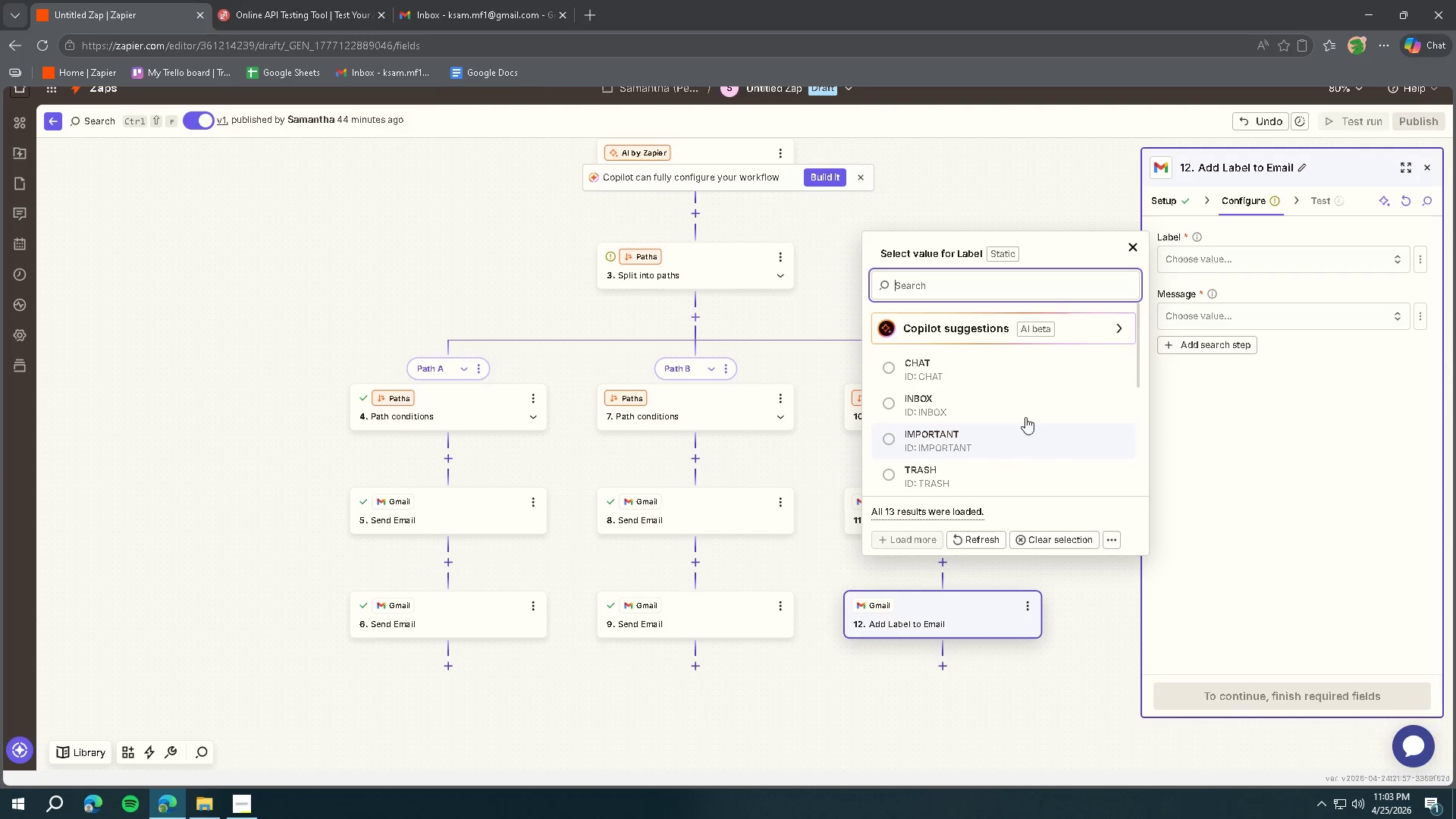 
double_click([1420, 261])
 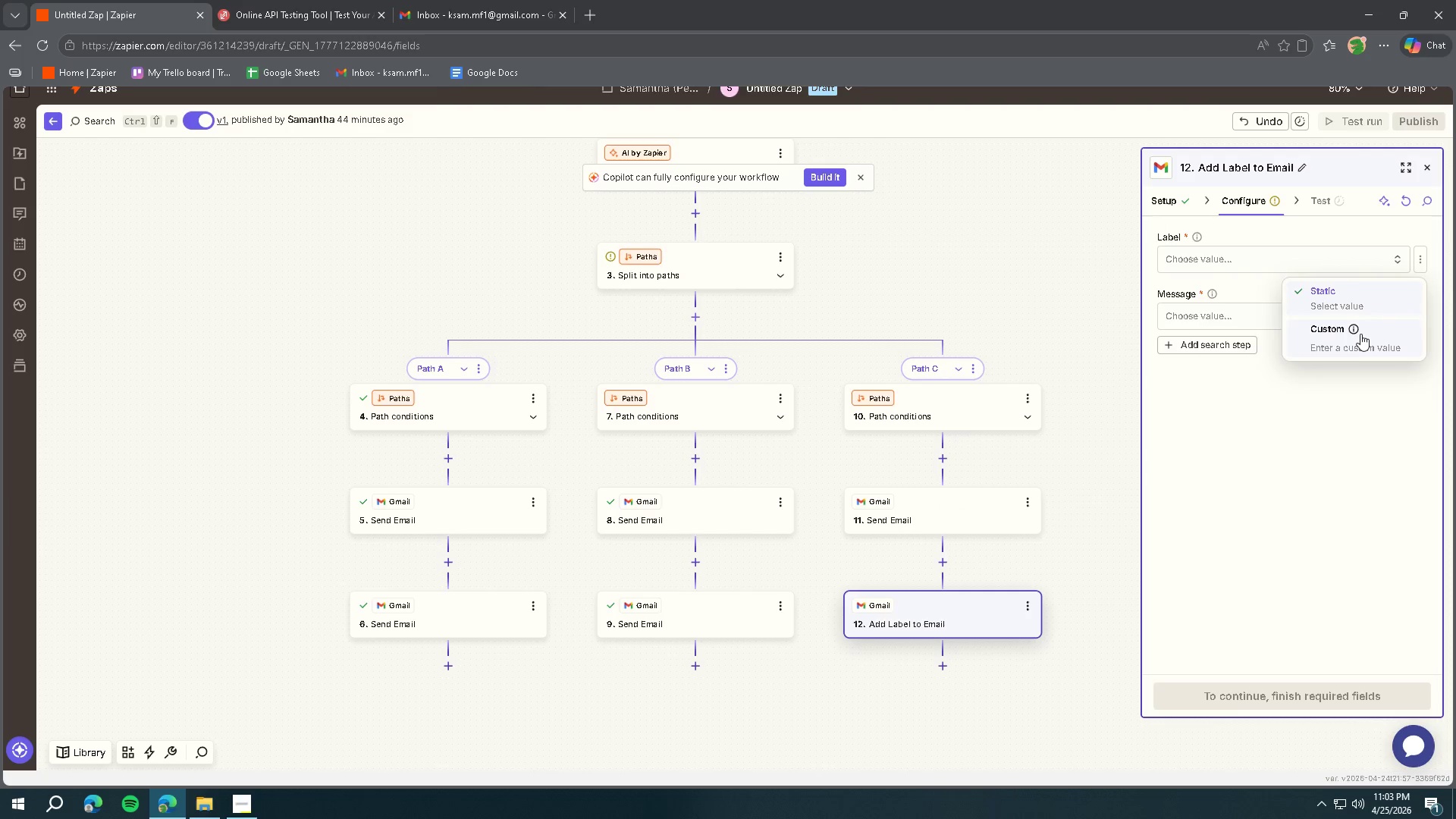 
left_click([1358, 337])
 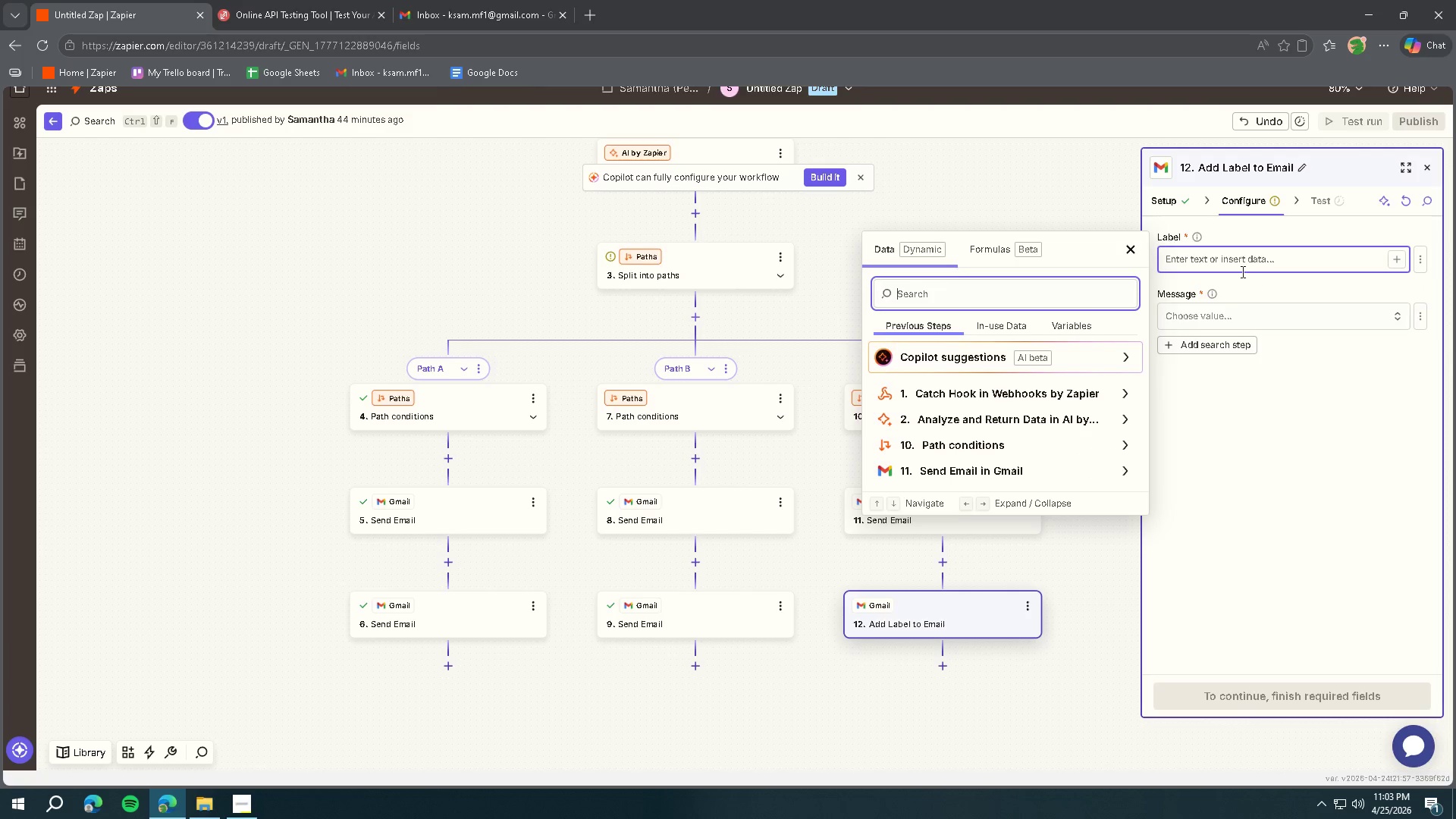 
left_click([1238, 266])
 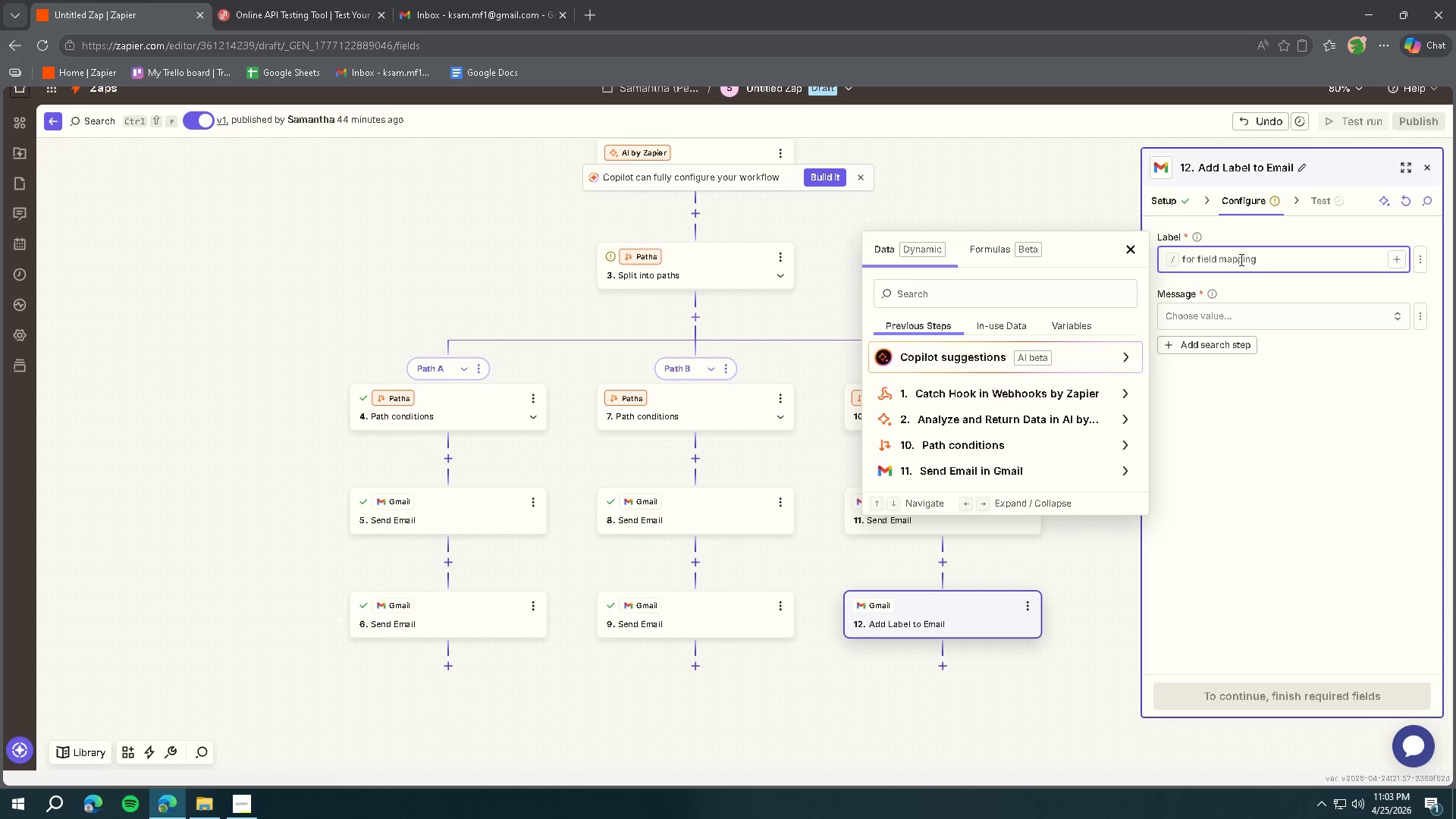 
left_click([1241, 258])
 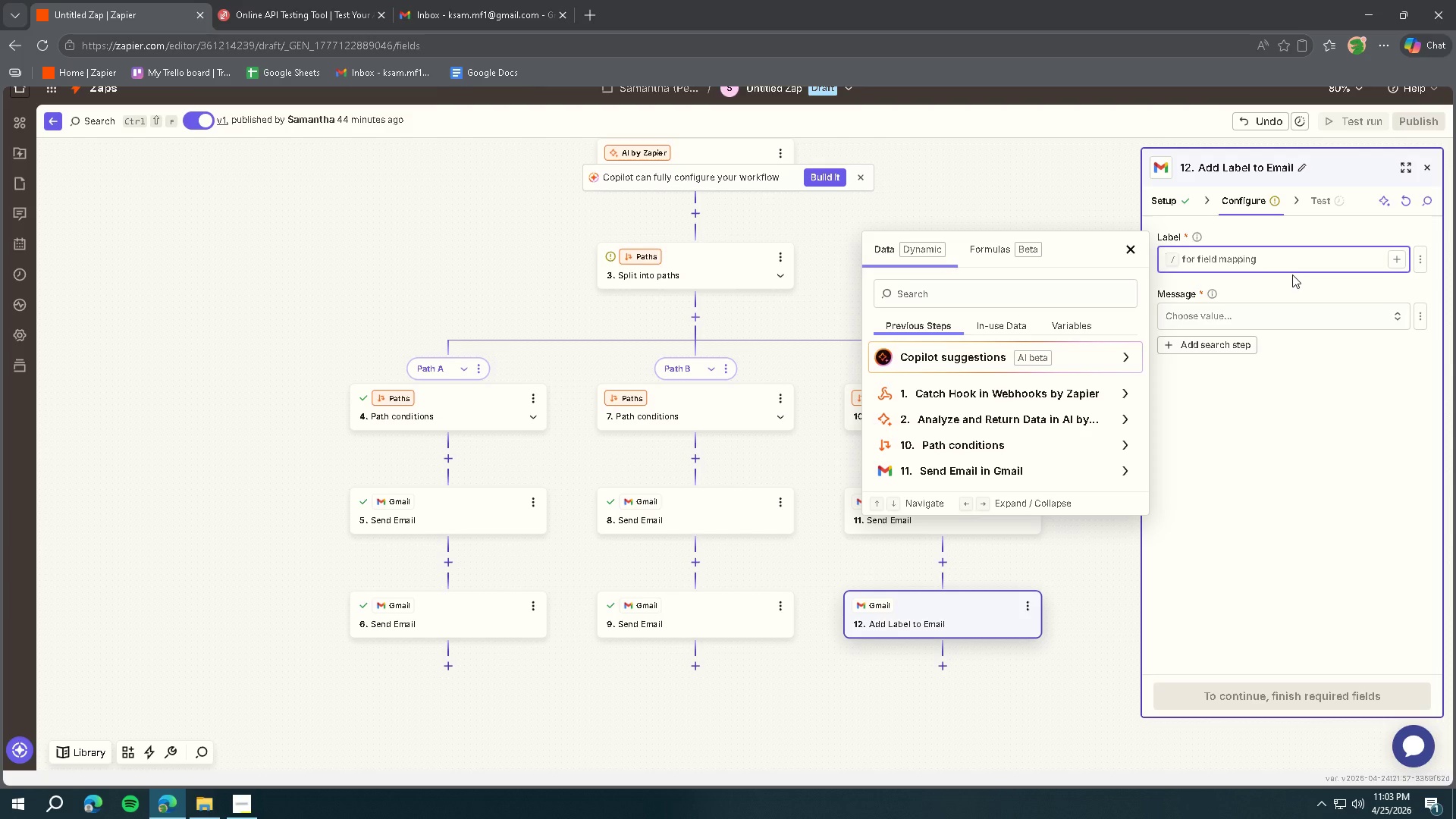 
left_click([1290, 261])
 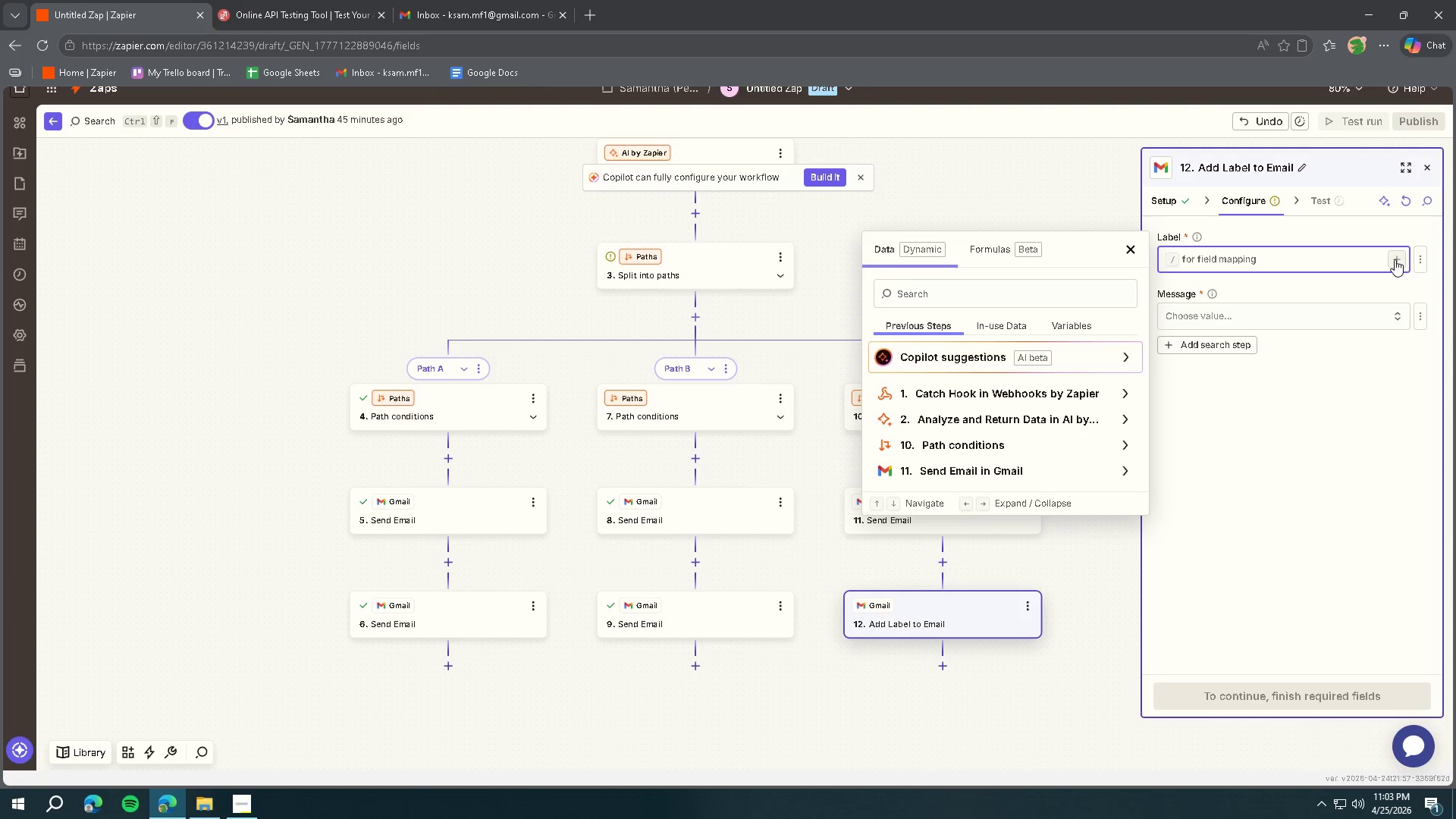 
left_click([1420, 260])
 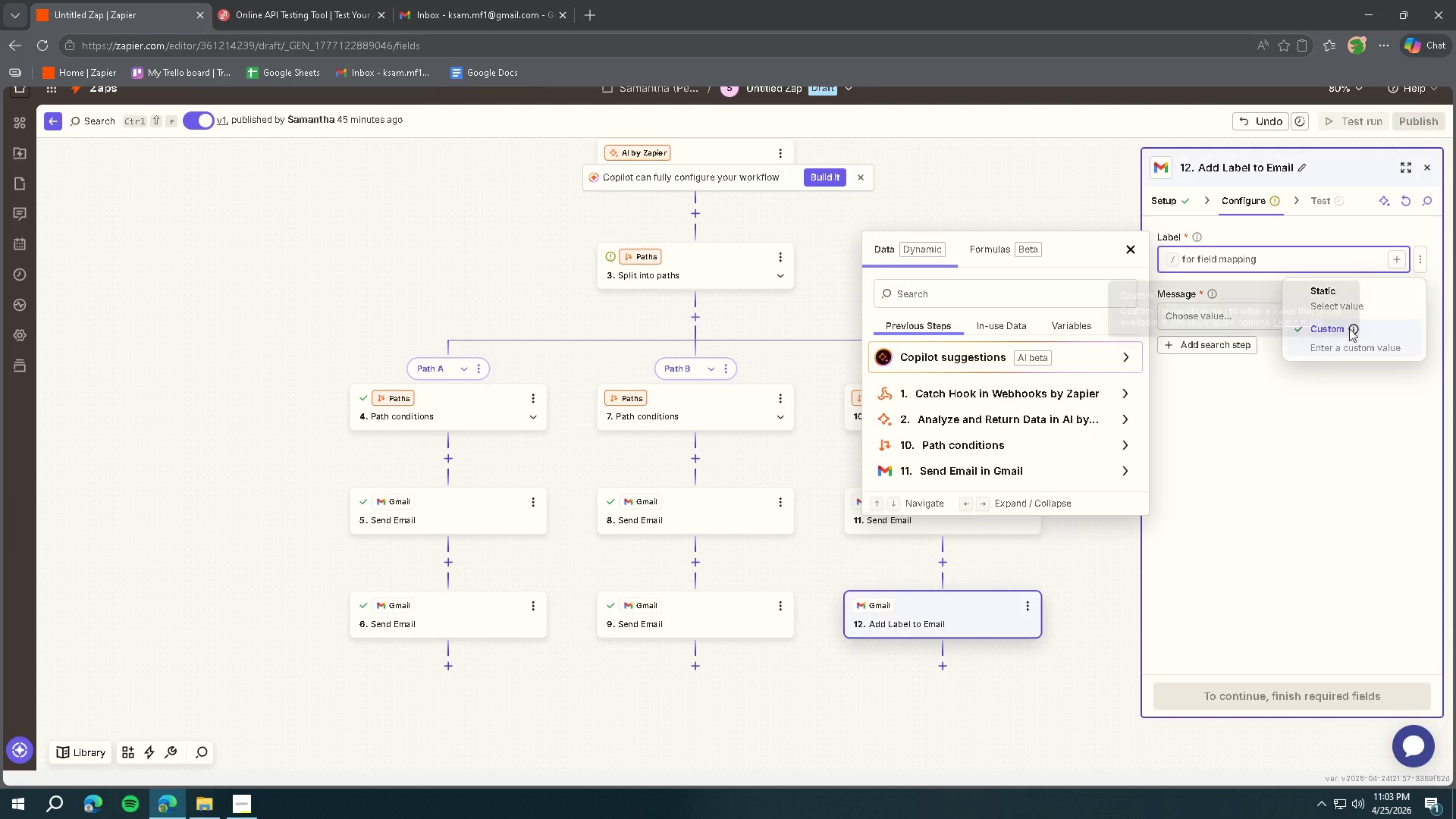 
left_click([1282, 265])
 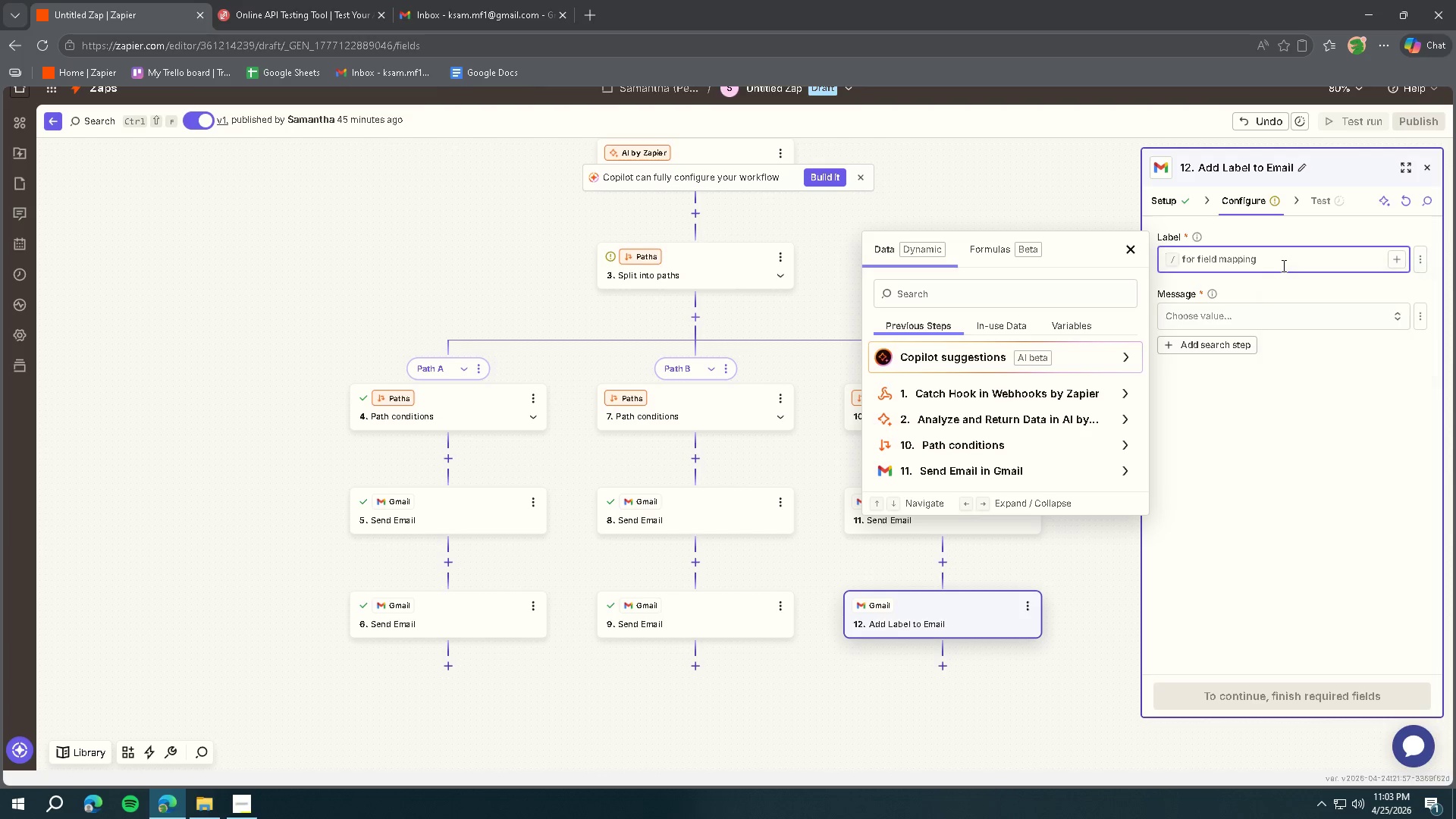 
type(Sales)
 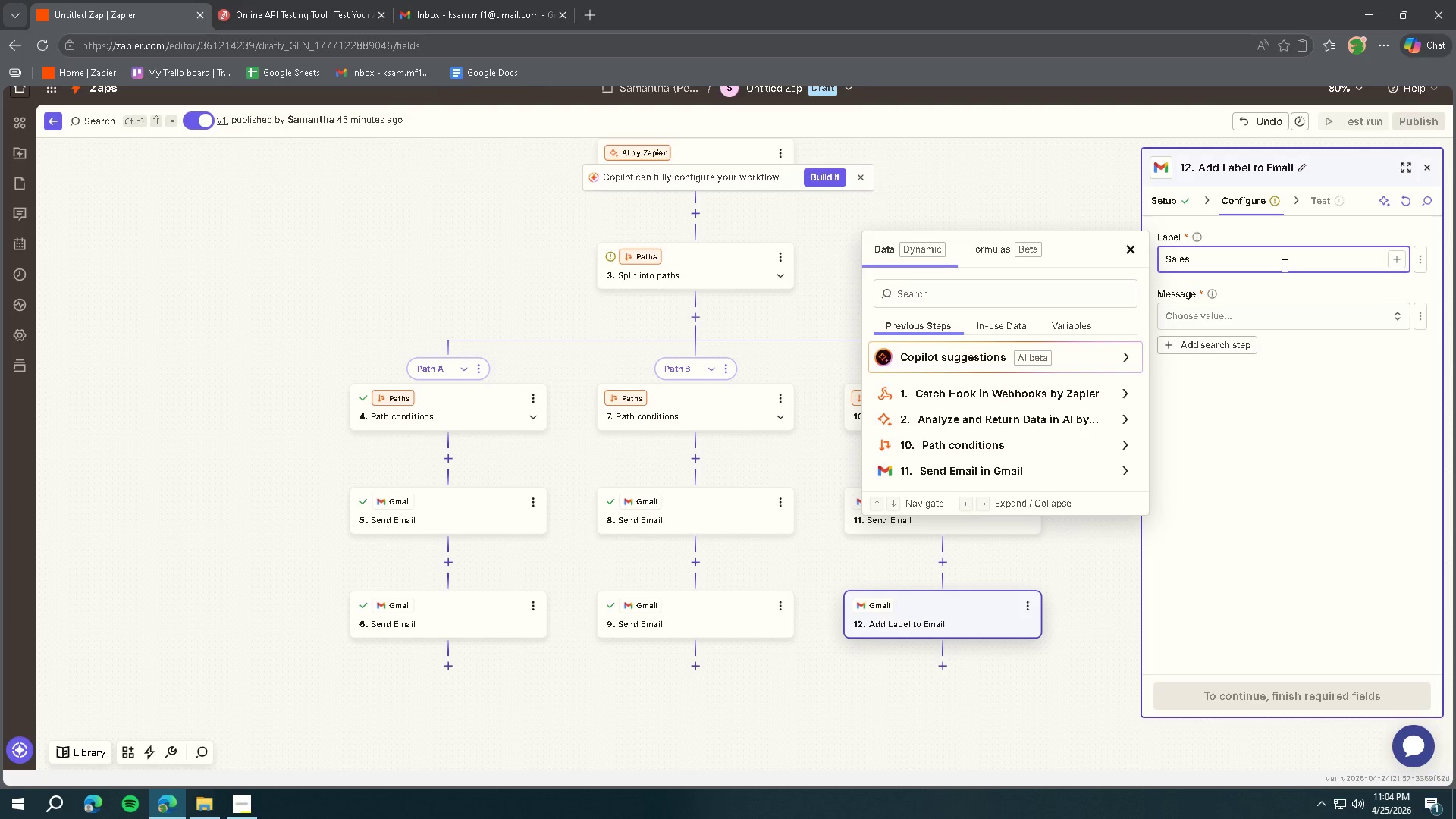 
wait(17.22)
 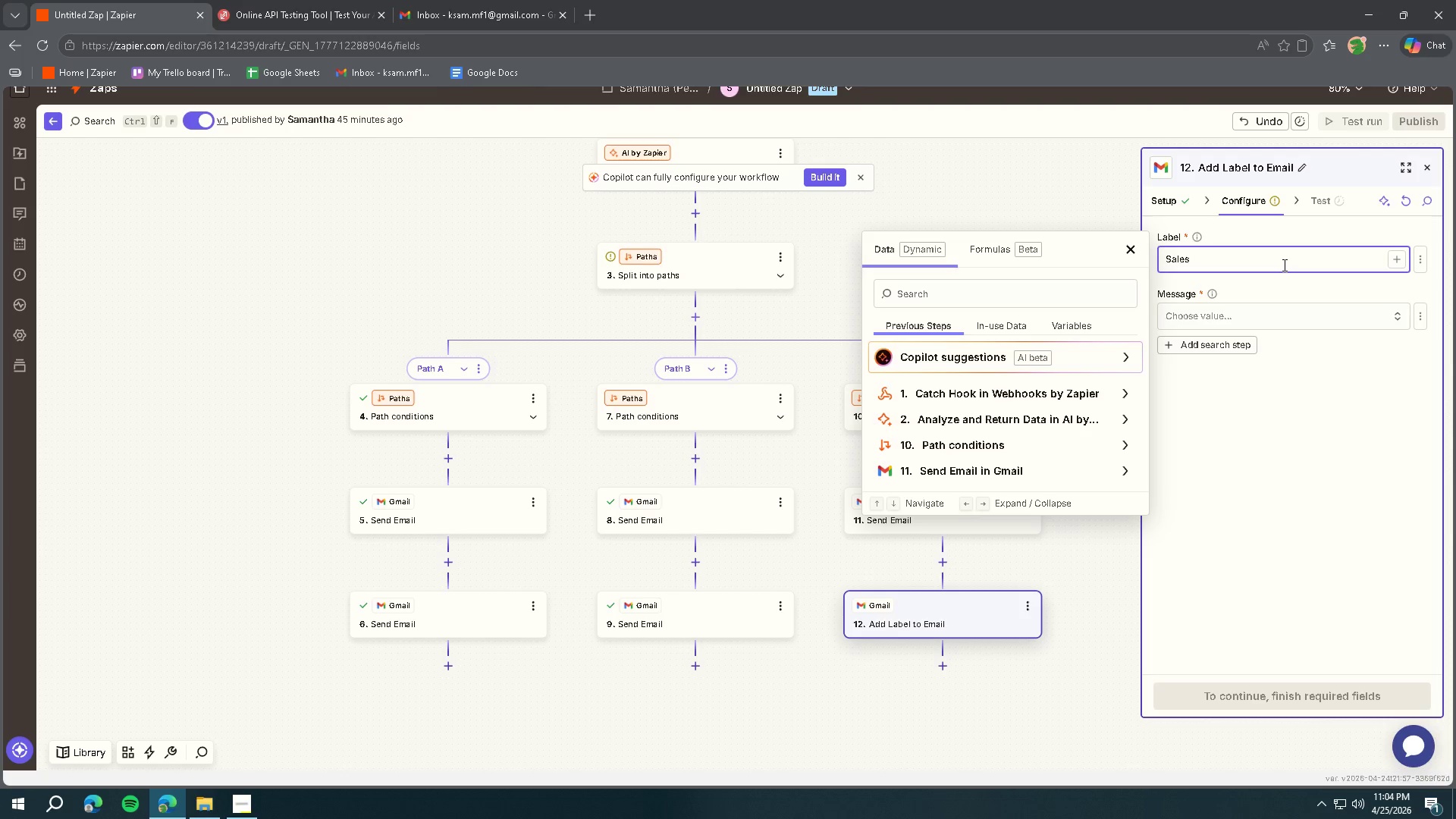 
left_click([1276, 321])
 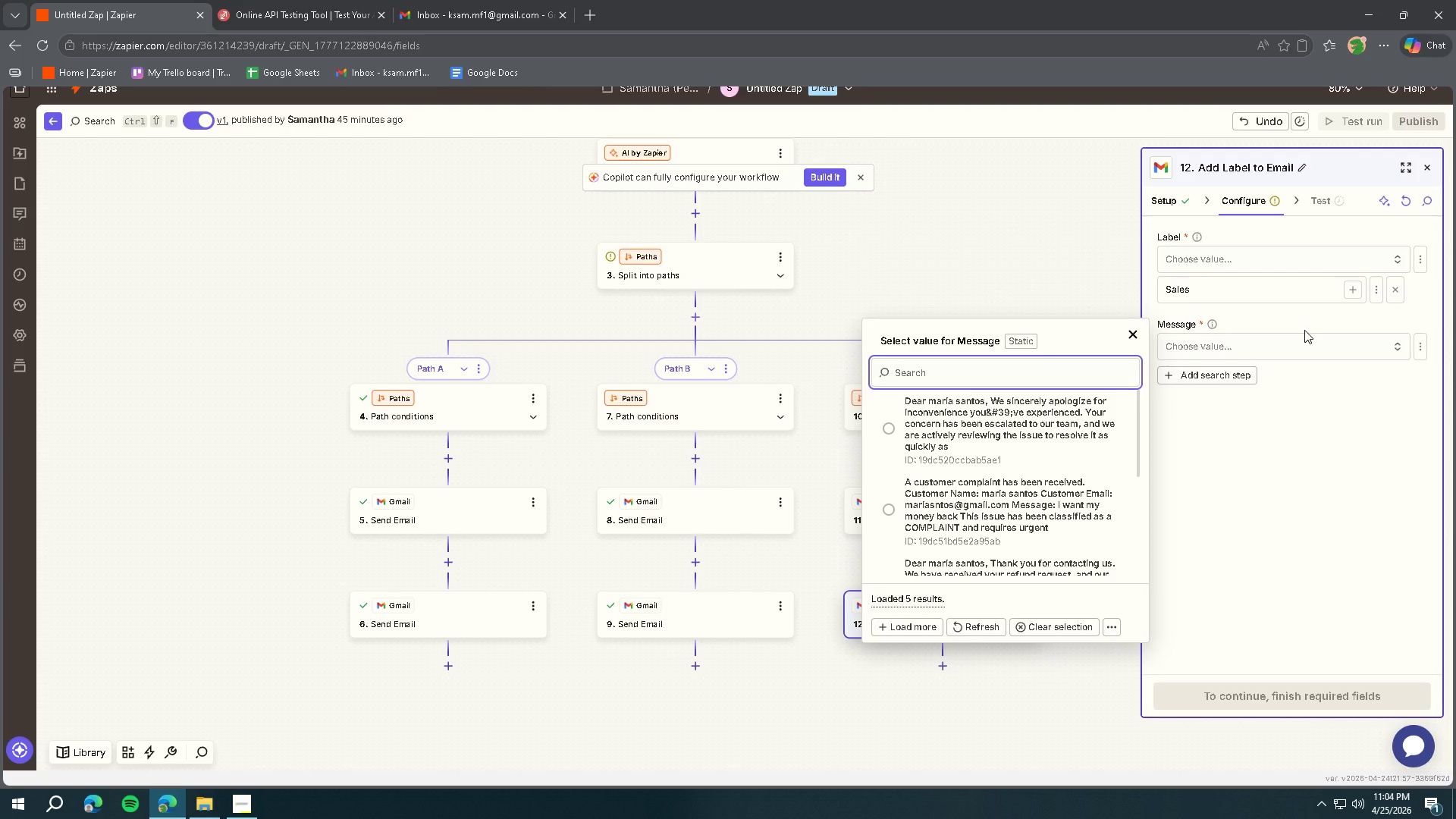 
scroll: coordinate [1105, 464], scroll_direction: down, amount: 3.0
 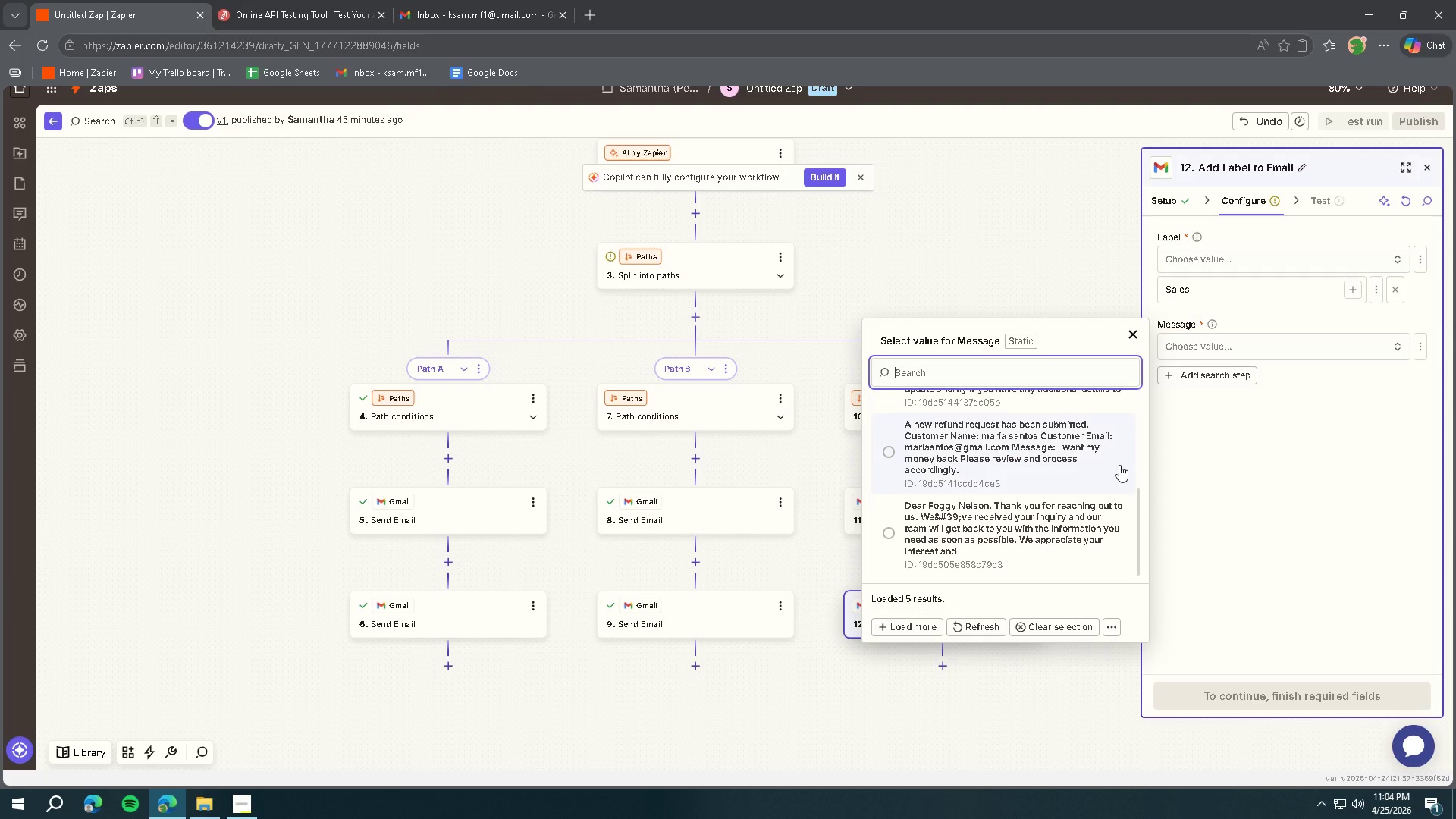 
wait(11.79)
 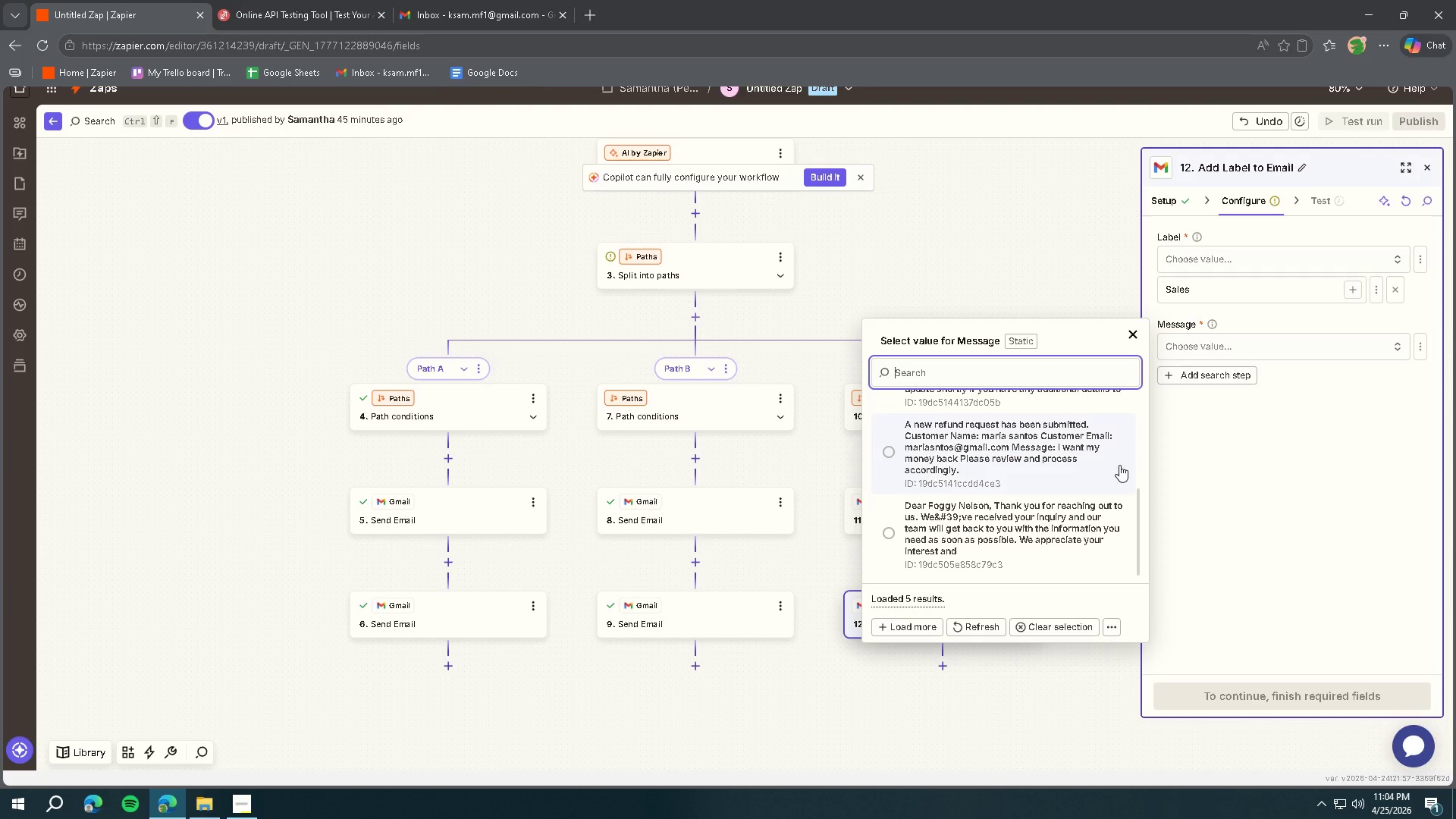 
scroll: coordinate [989, 258], scroll_direction: down, amount: 4.0
 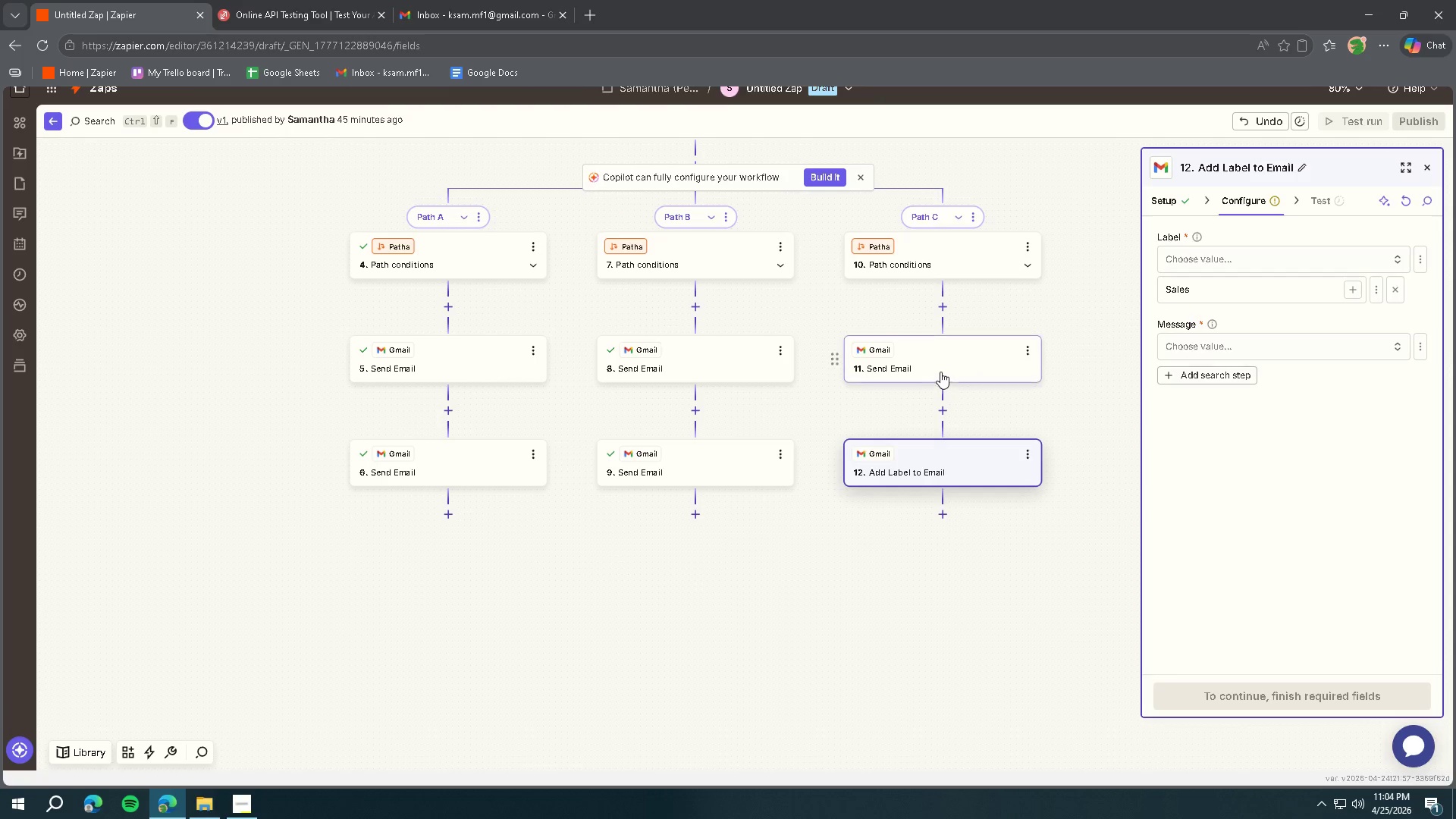 
left_click([952, 362])
 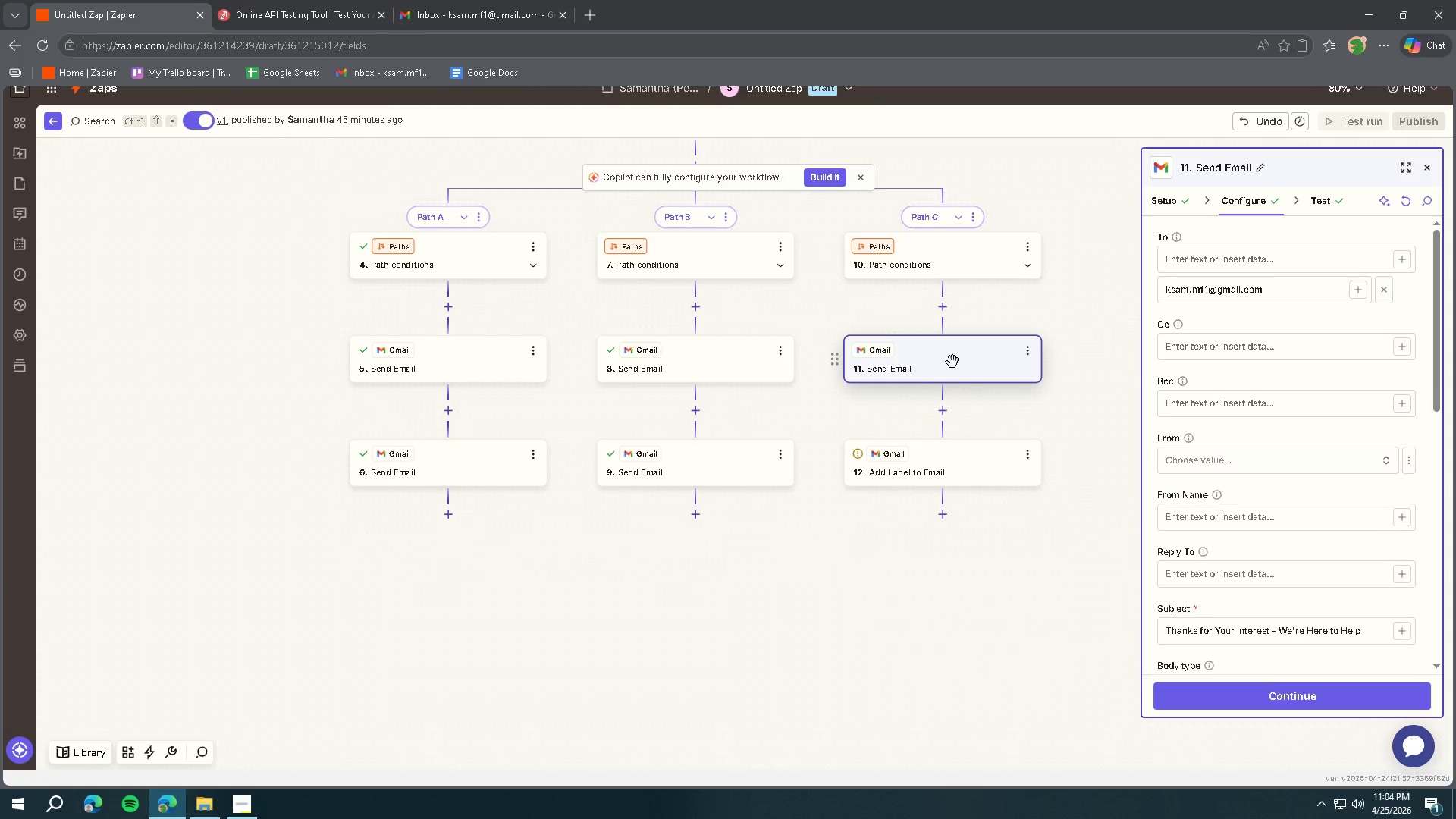 
scroll: coordinate [1200, 413], scroll_direction: down, amount: 6.0
 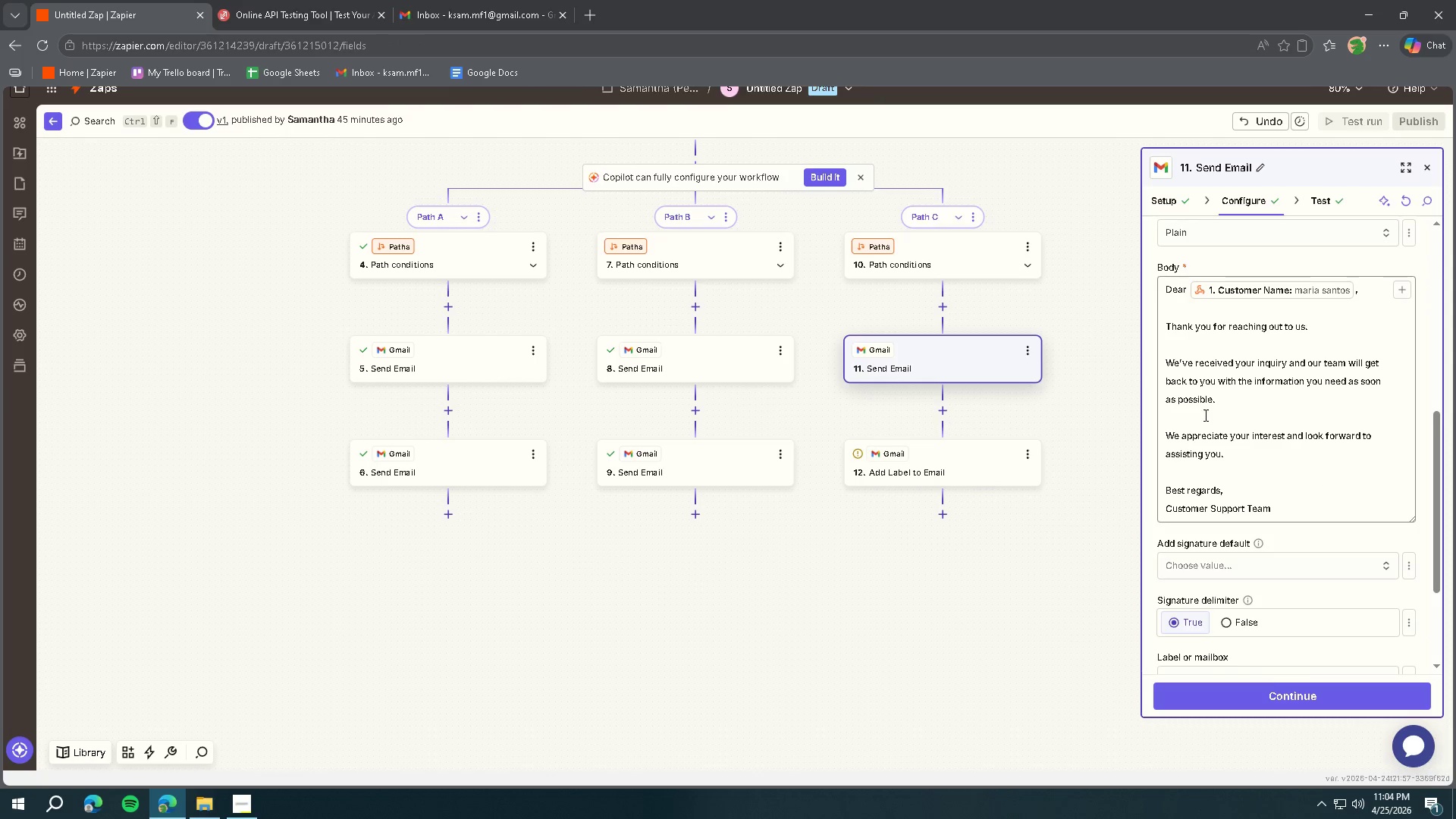 
left_click([965, 483])
 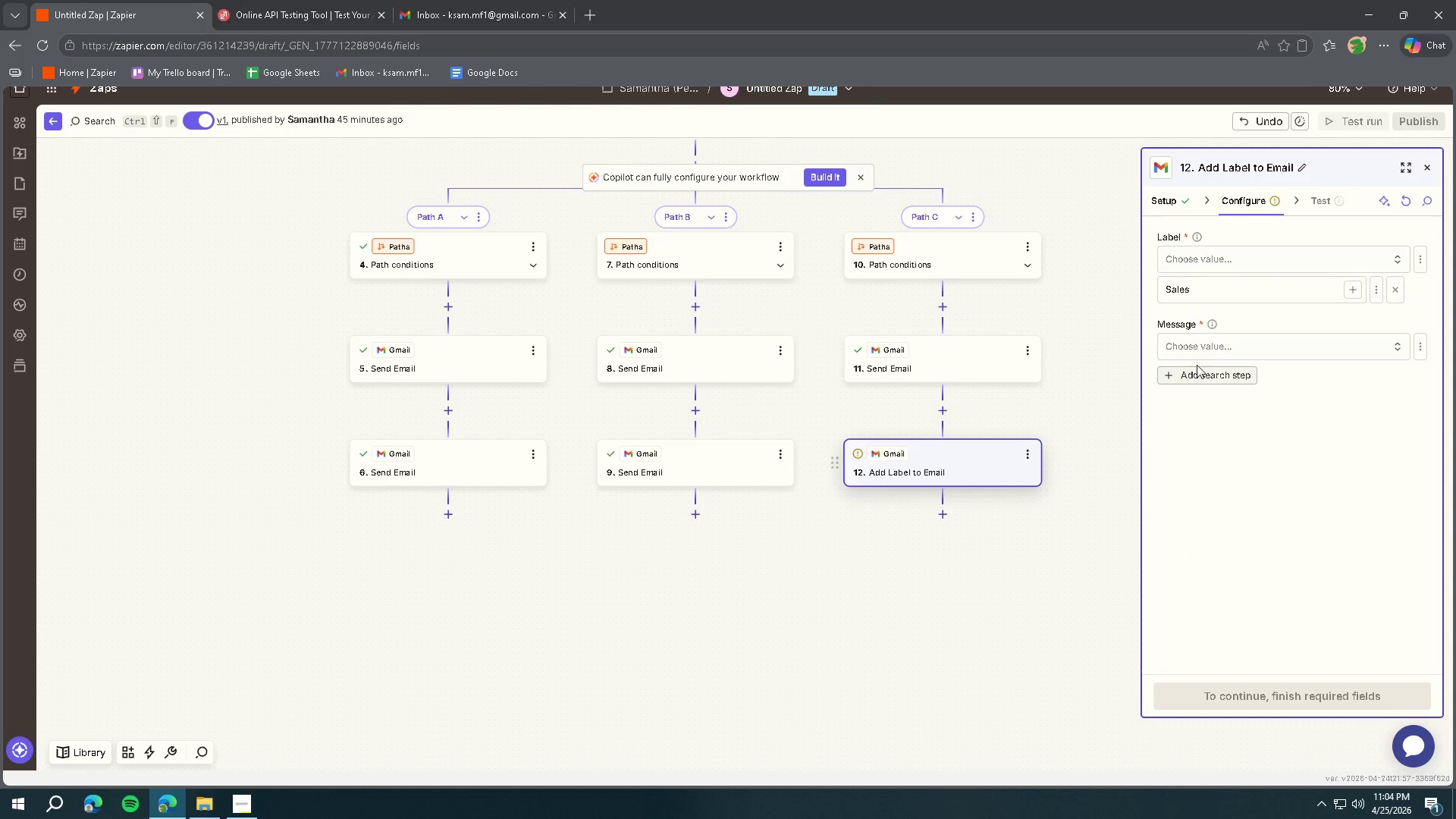 
scroll: coordinate [1217, 444], scroll_direction: up, amount: 2.0
 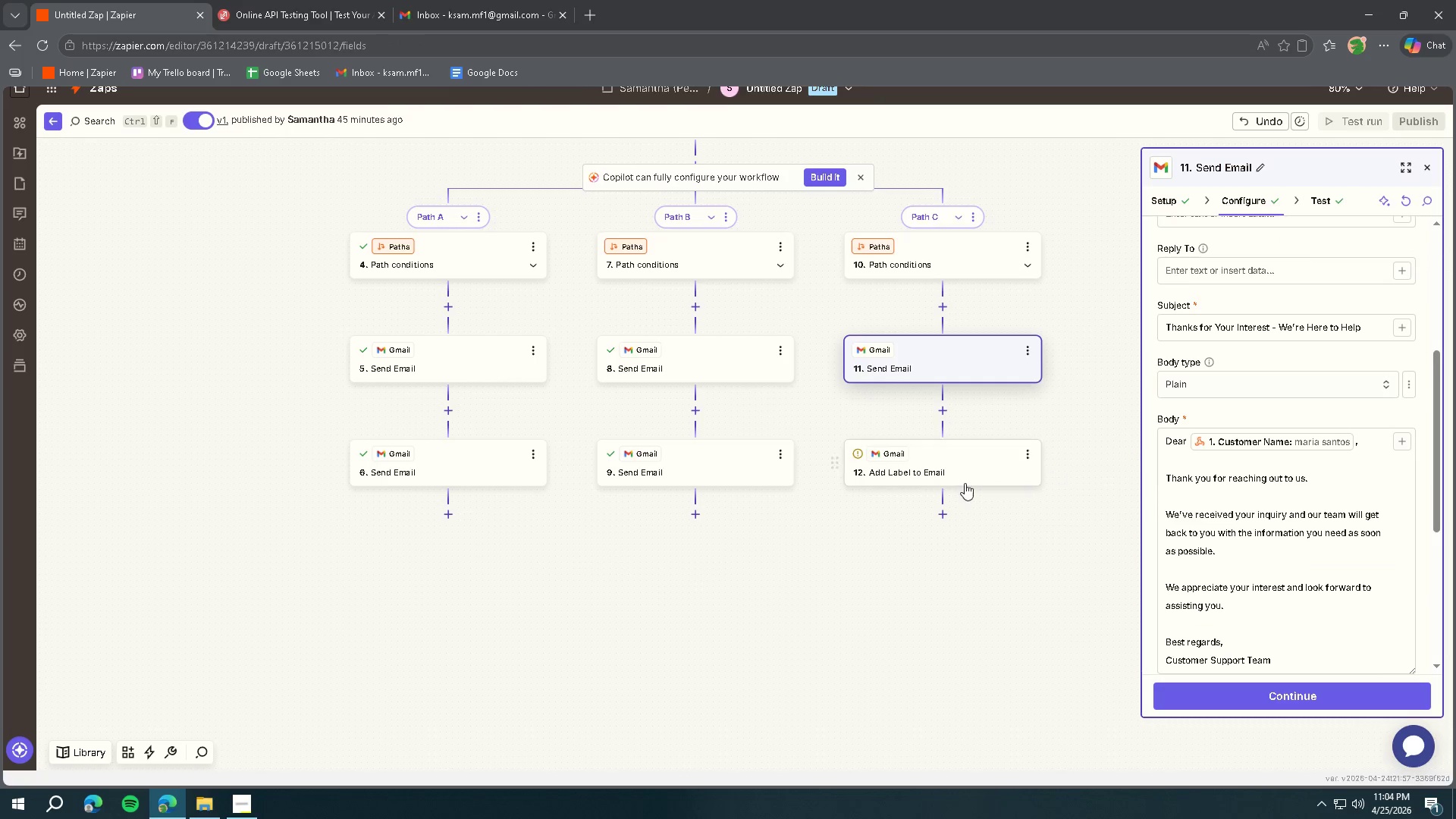 
left_click([1222, 344])
 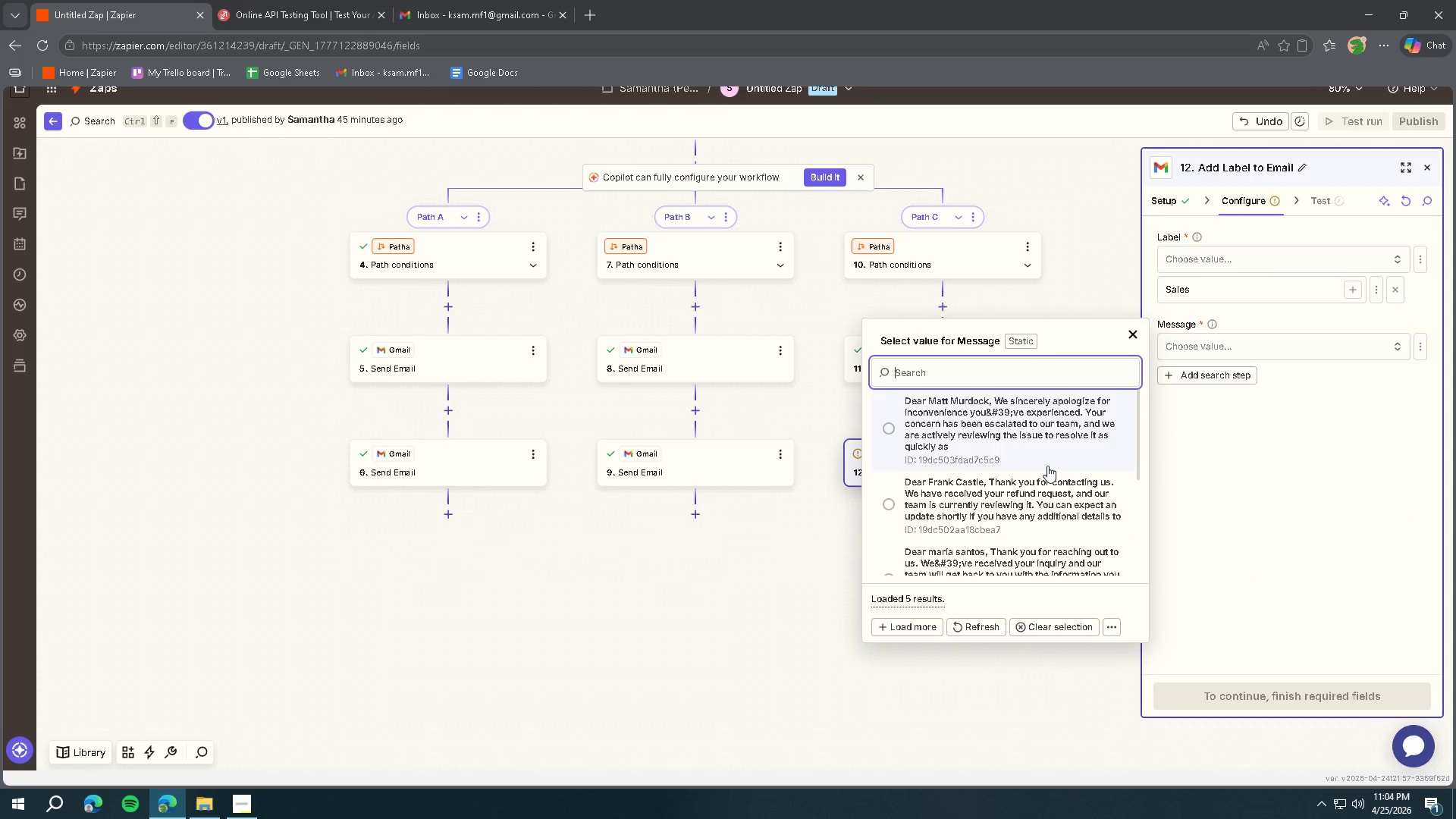 
scroll: coordinate [1059, 463], scroll_direction: down, amount: 5.0
 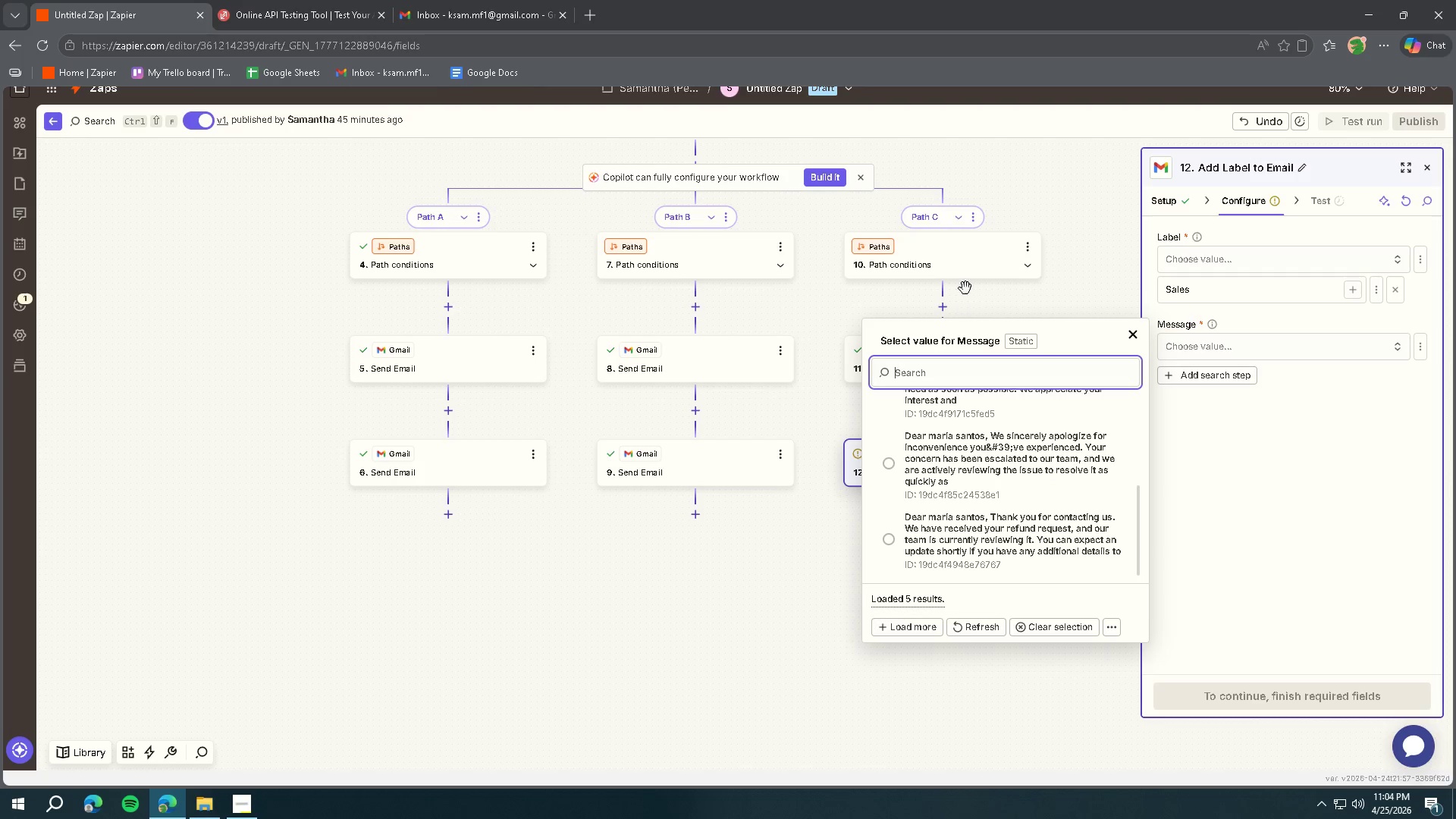 
double_click([933, 359])
 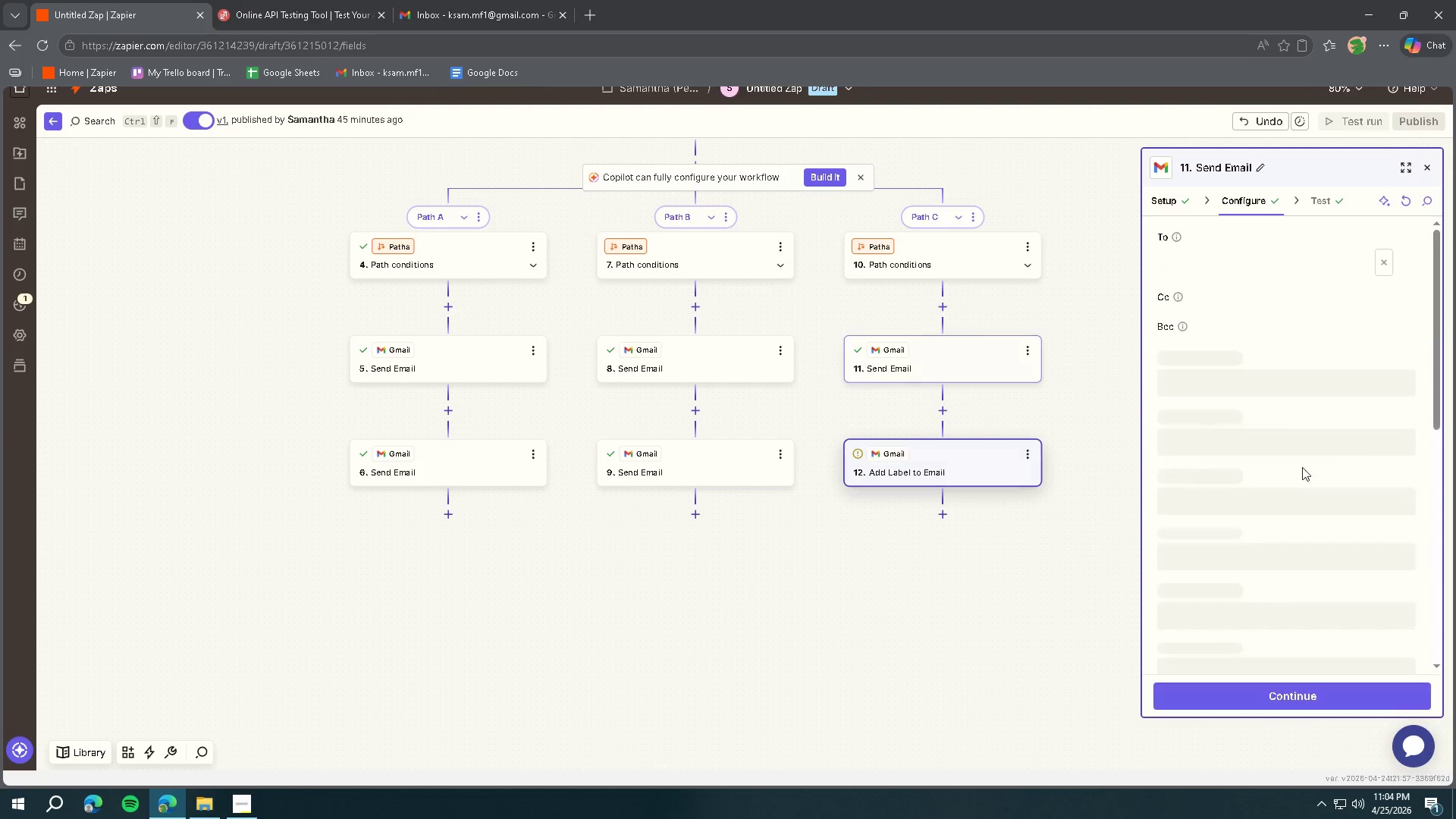 
scroll: coordinate [1292, 457], scroll_direction: down, amount: 4.0
 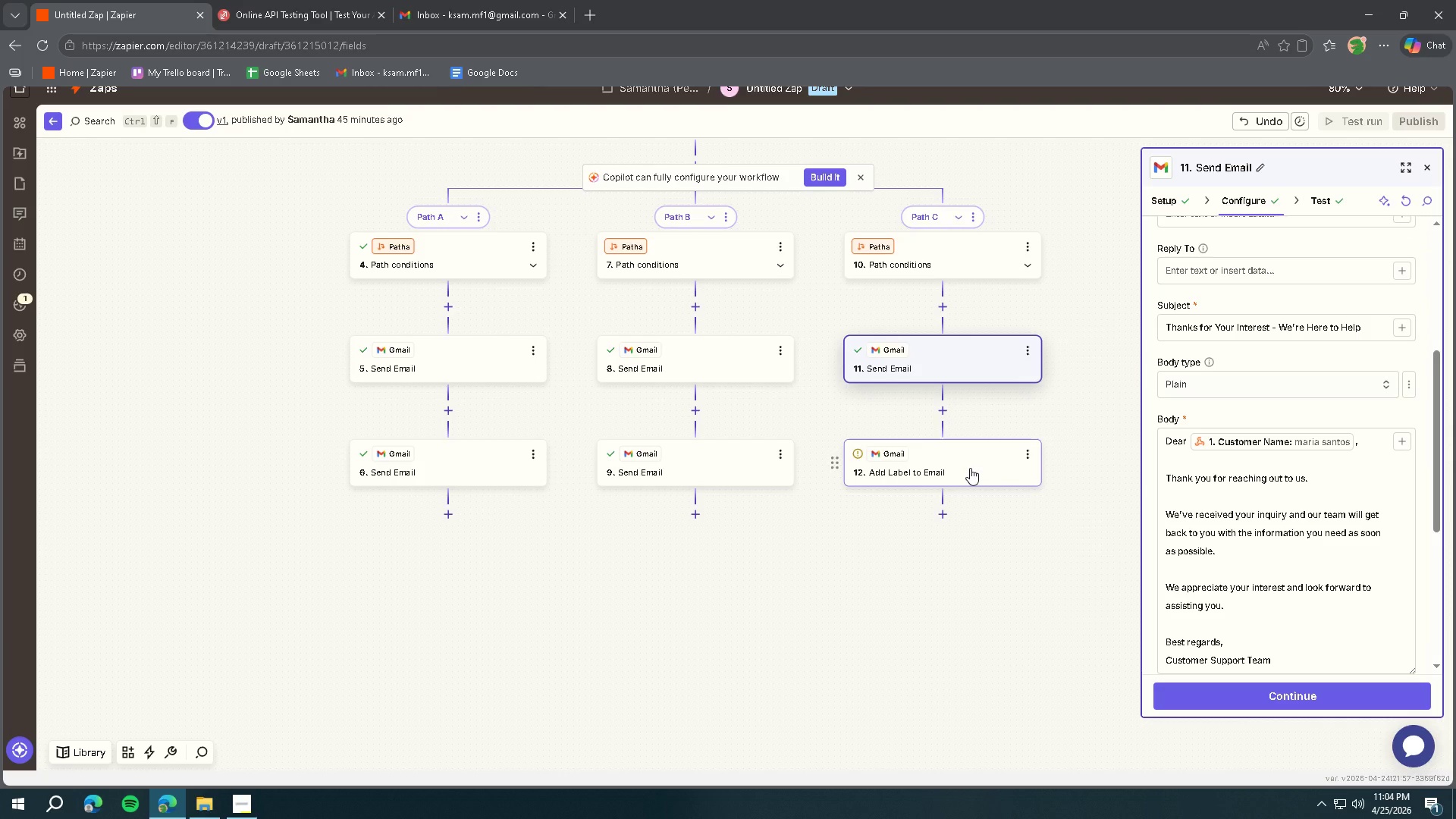 
left_click([970, 468])
 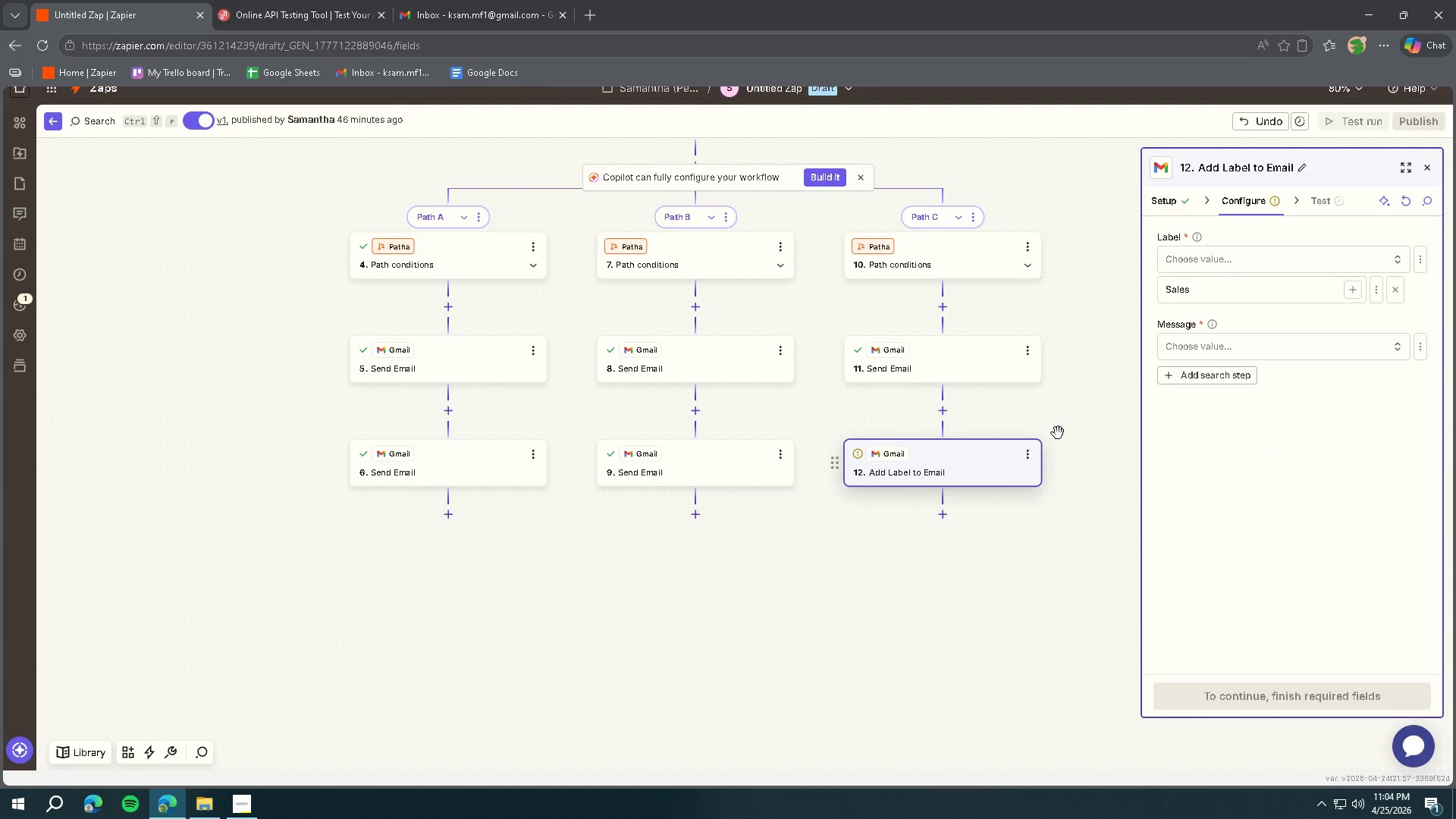 
left_click([1202, 353])
 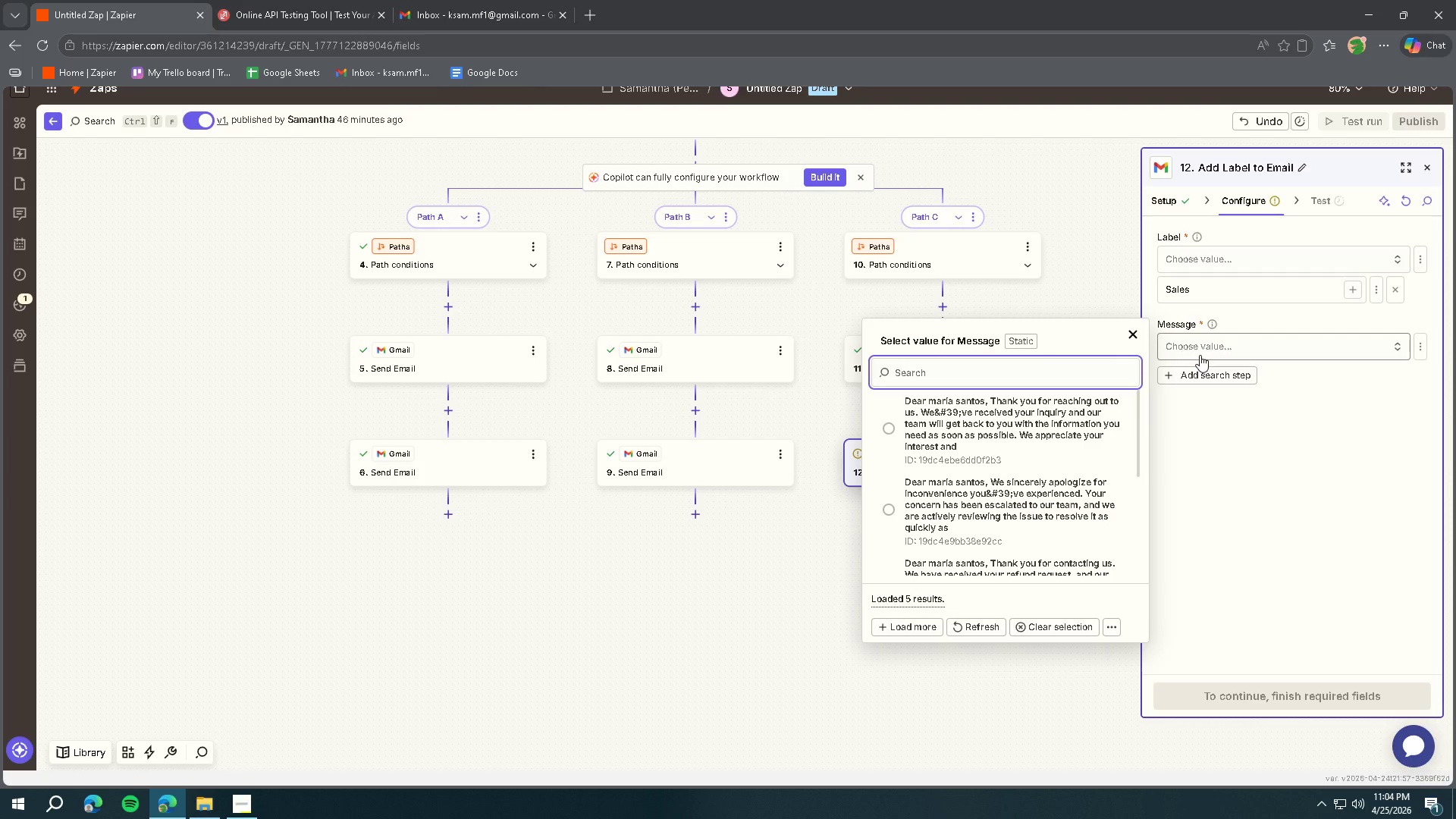 
left_click([1012, 410])
 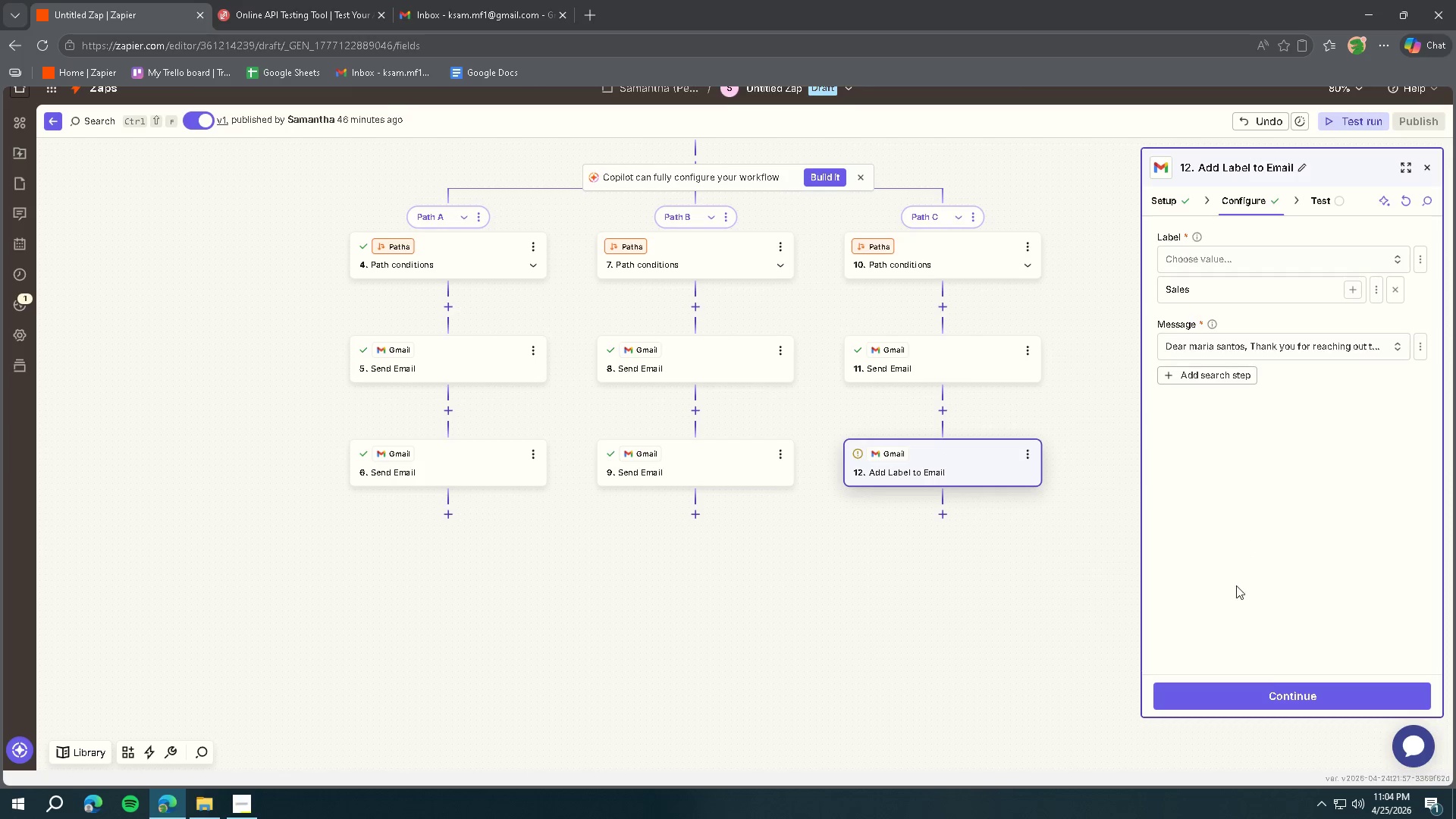 
left_click([1232, 688])
 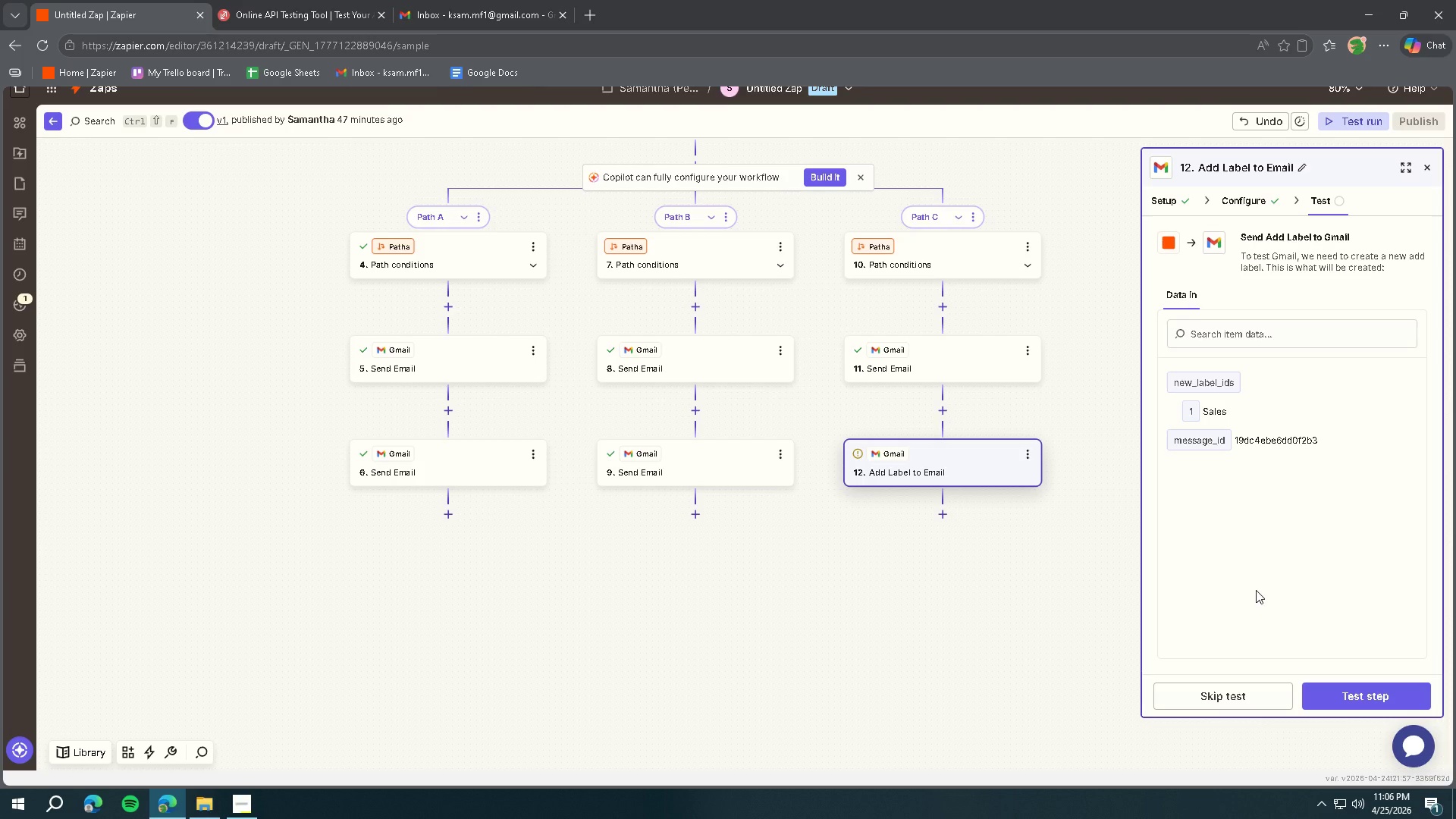 
wait(70.25)
 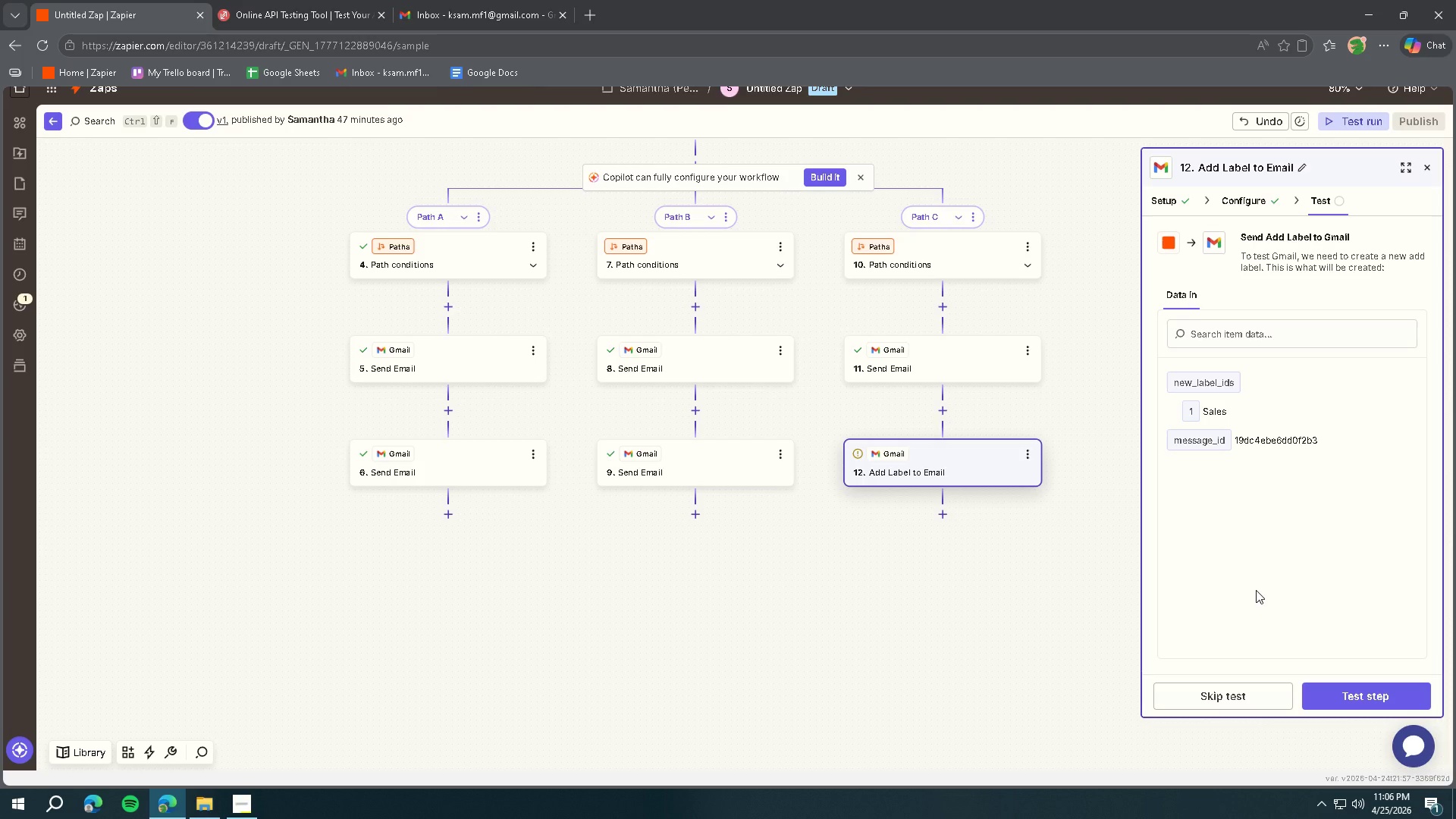 
left_click([245, 802])